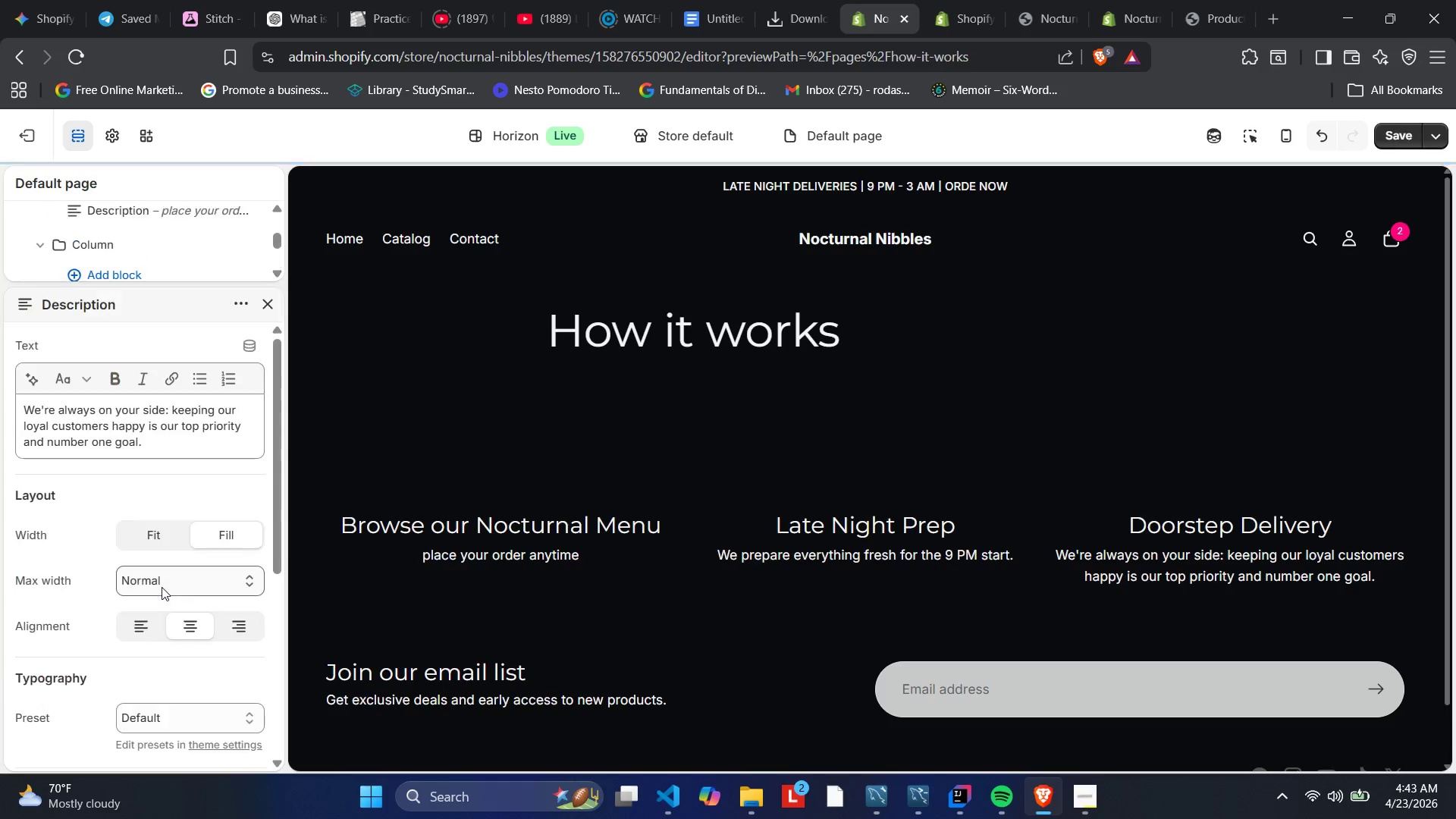 
left_click_drag(start_coordinate=[164, 438], to_coordinate=[18, 400])
 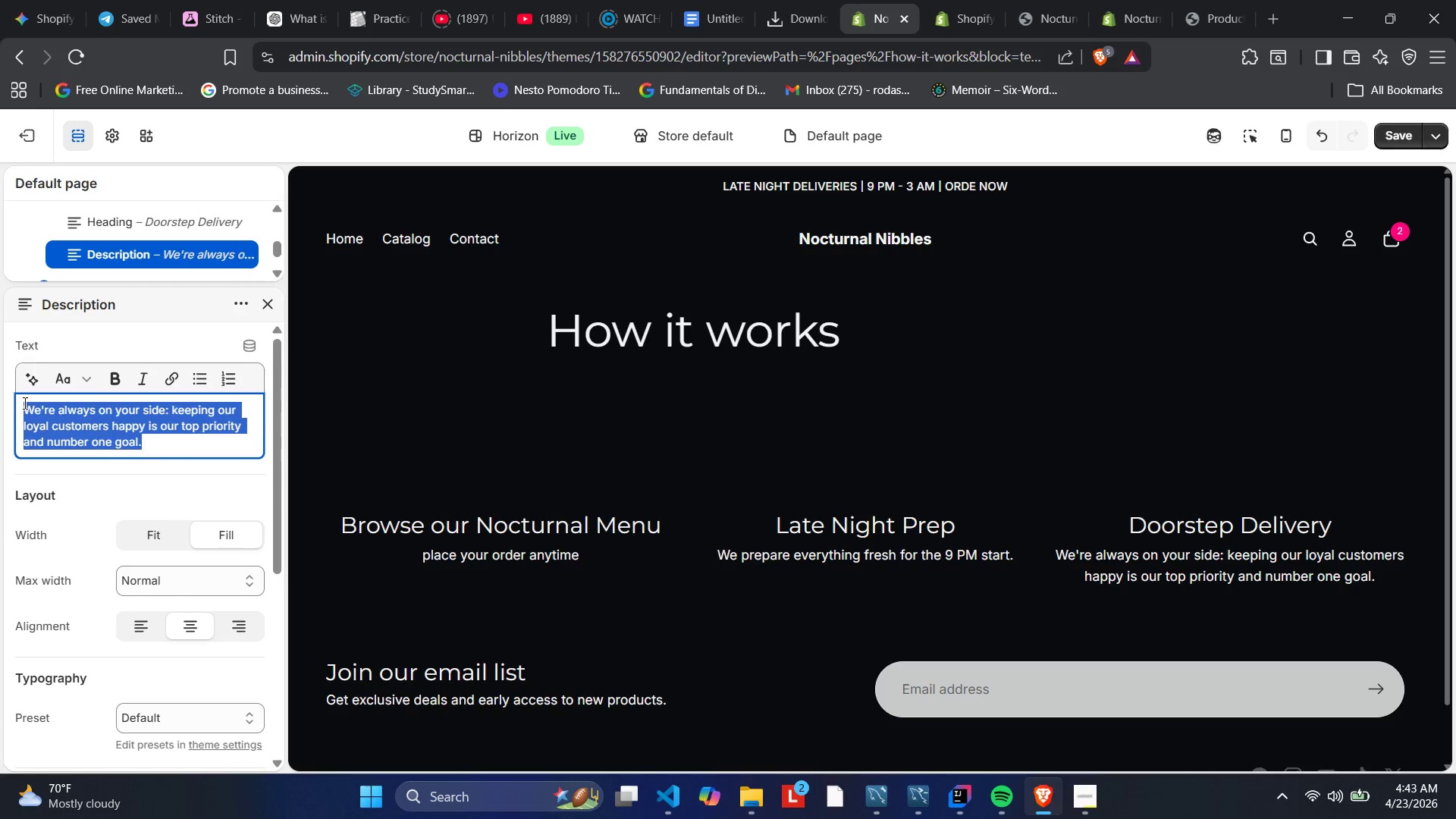 
key(Backspace)
type(a)
key(Backspace)
type(Arrival between 9 PM - 3 AM)
 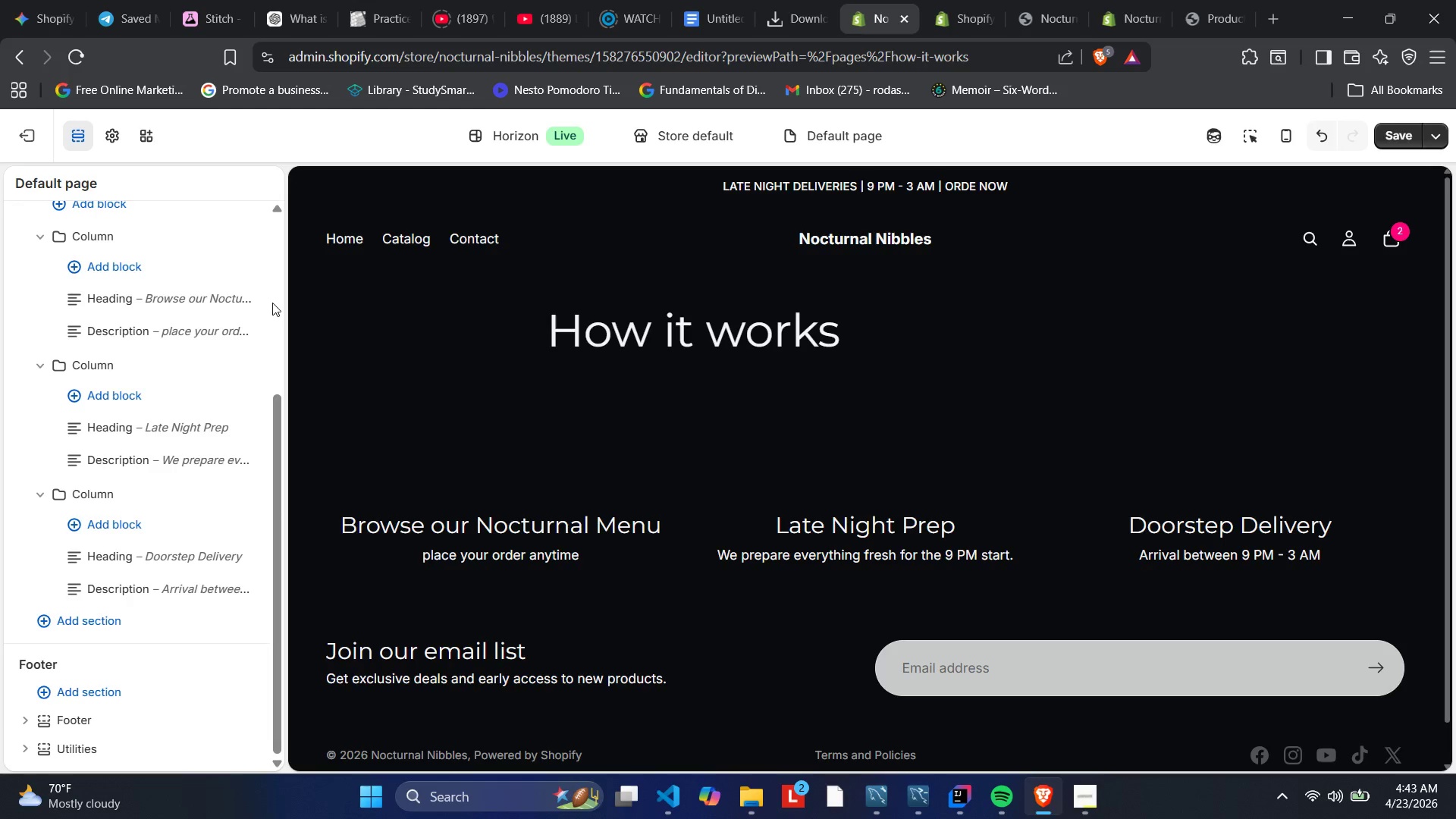 
wait(9.92)
 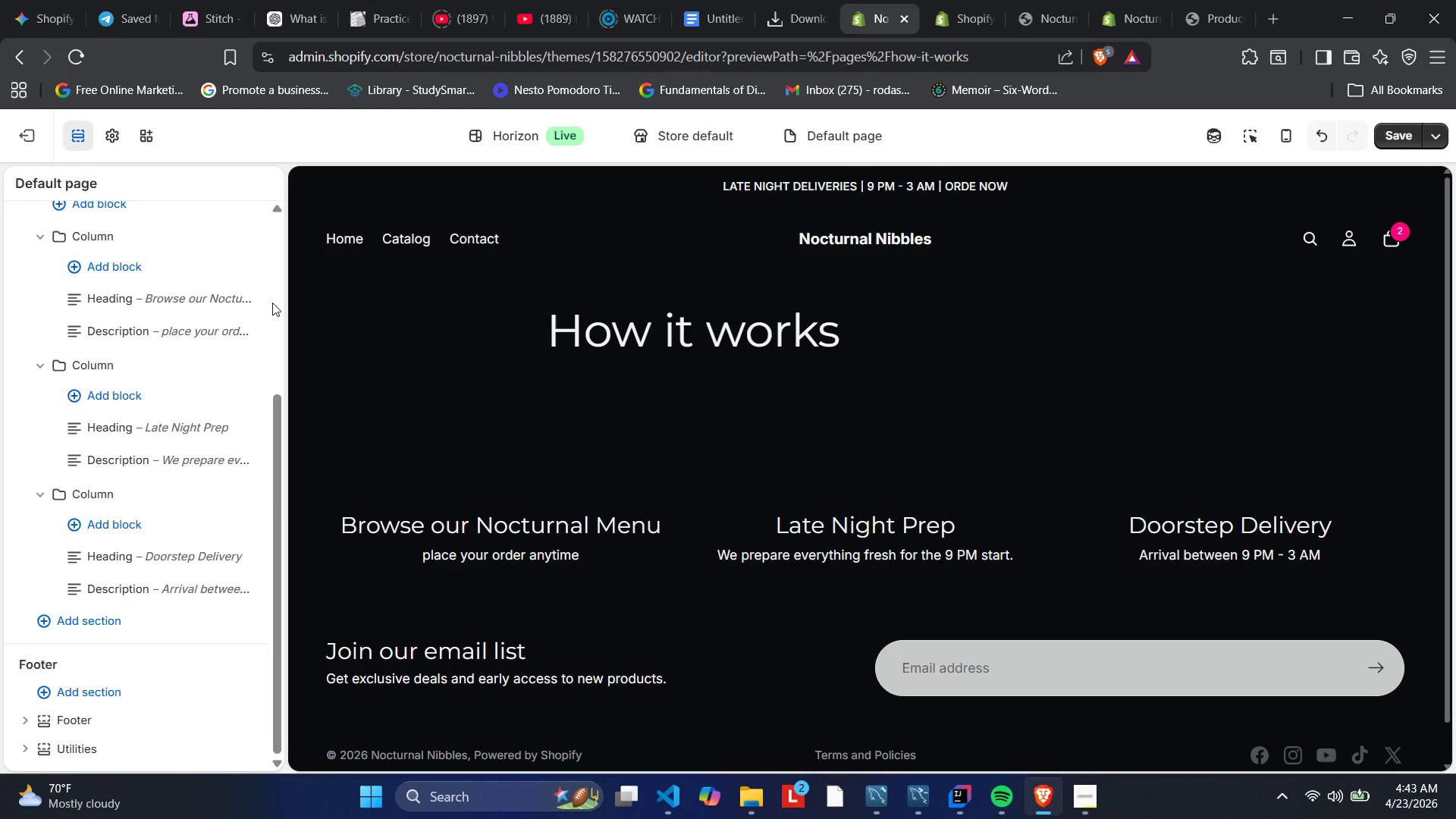 
left_click([1399, 129])
 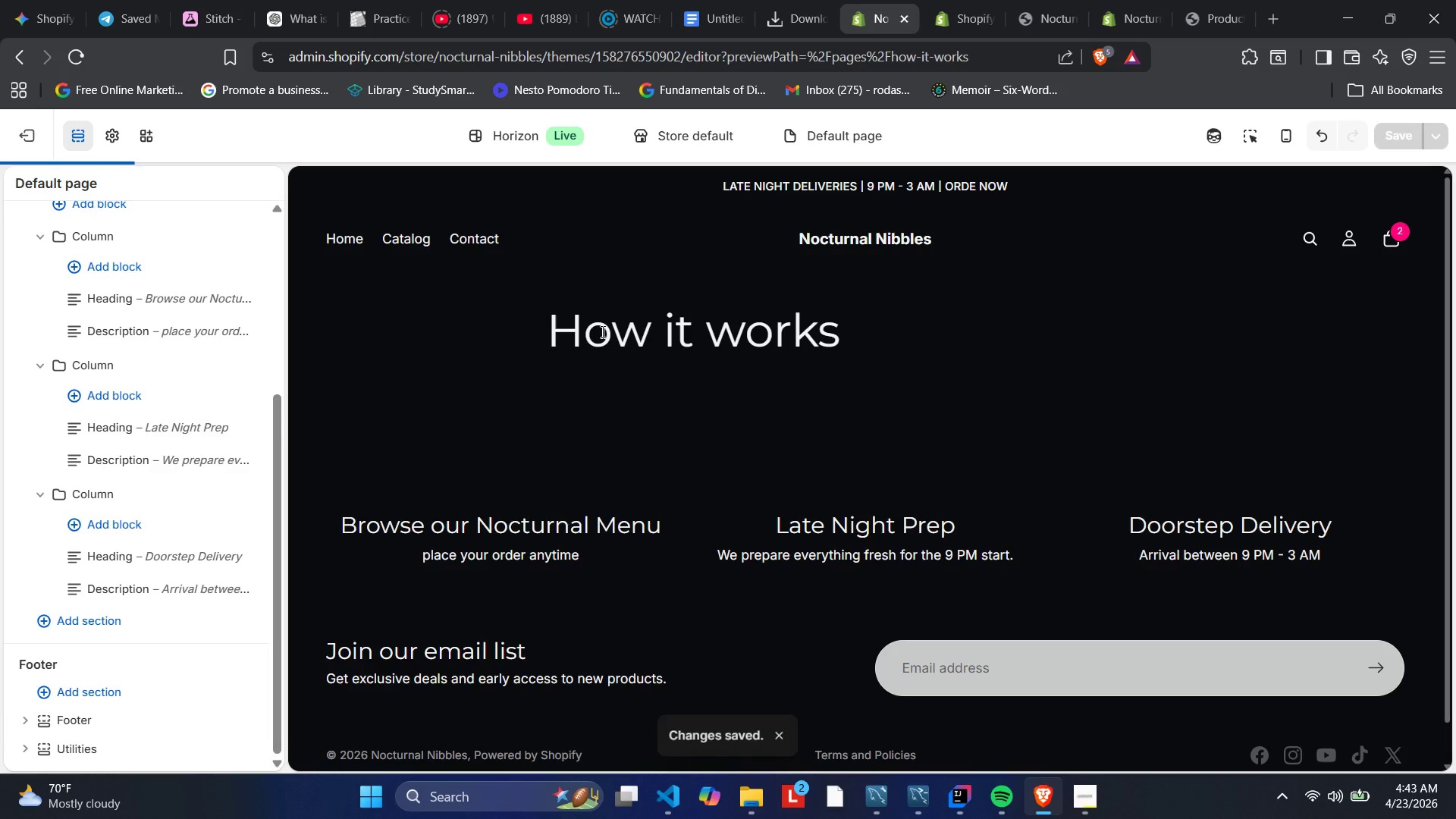 
mouse_move([842, 132])
 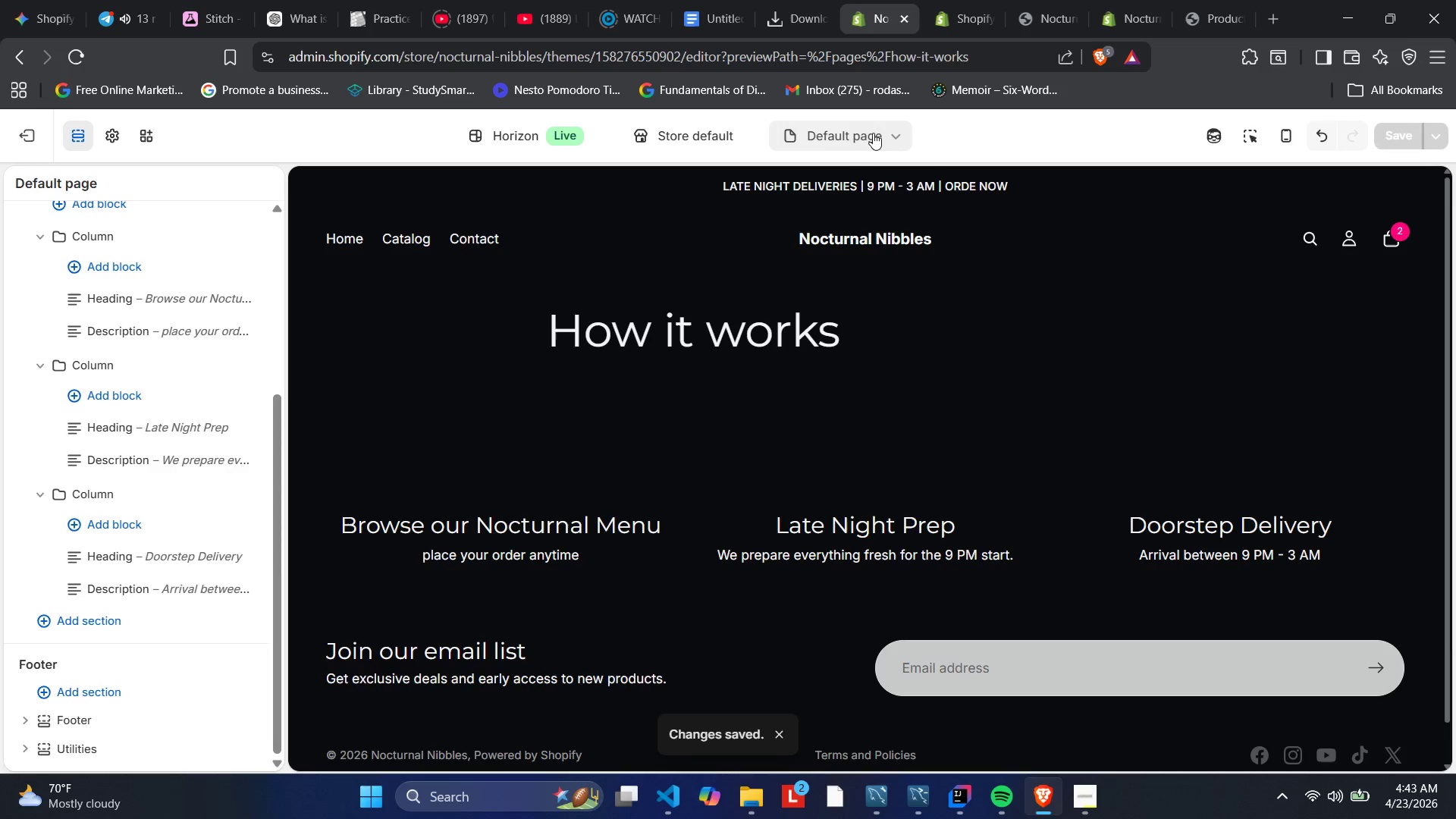 
left_click([873, 133])
 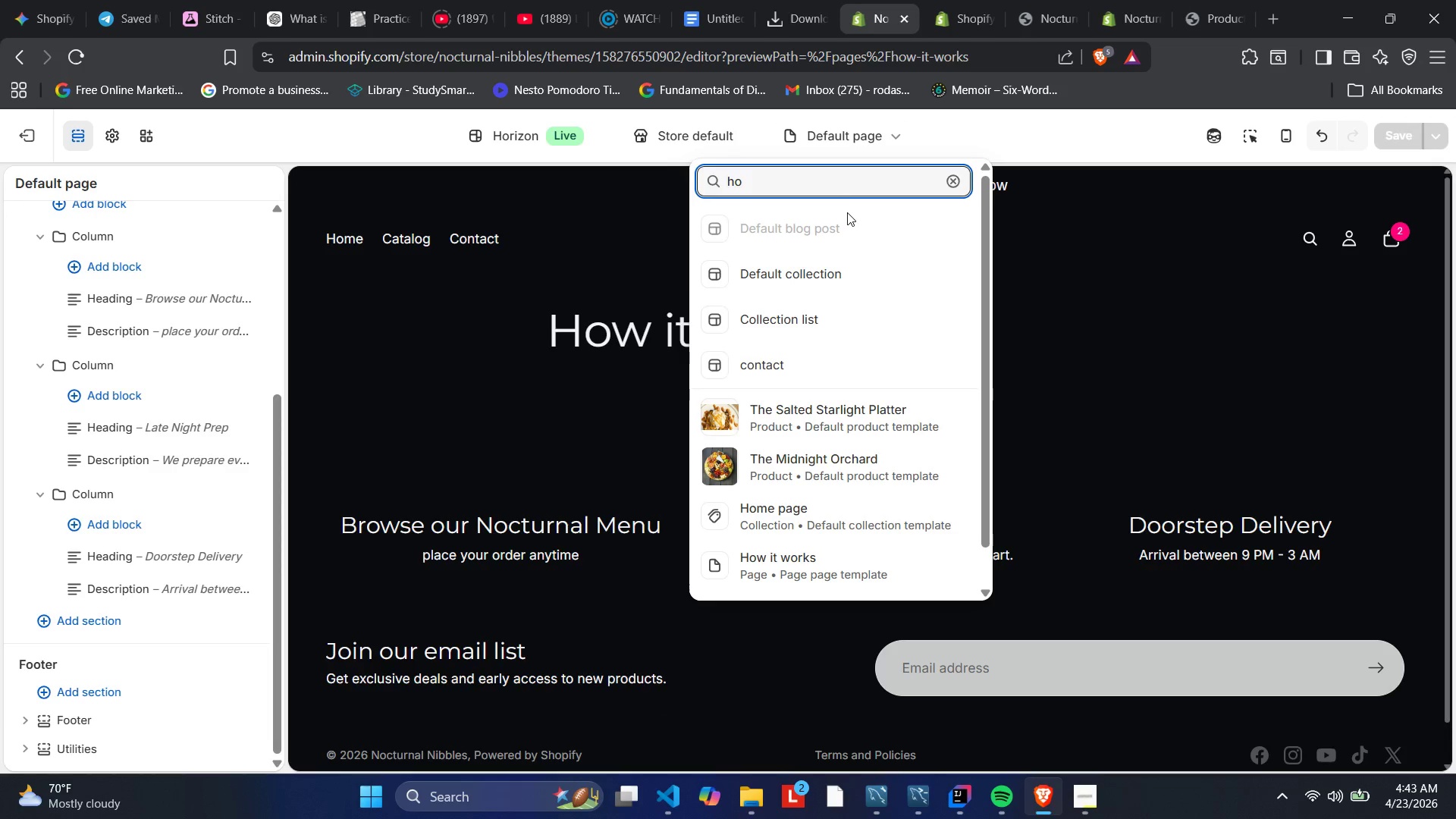 
left_click([953, 184])
 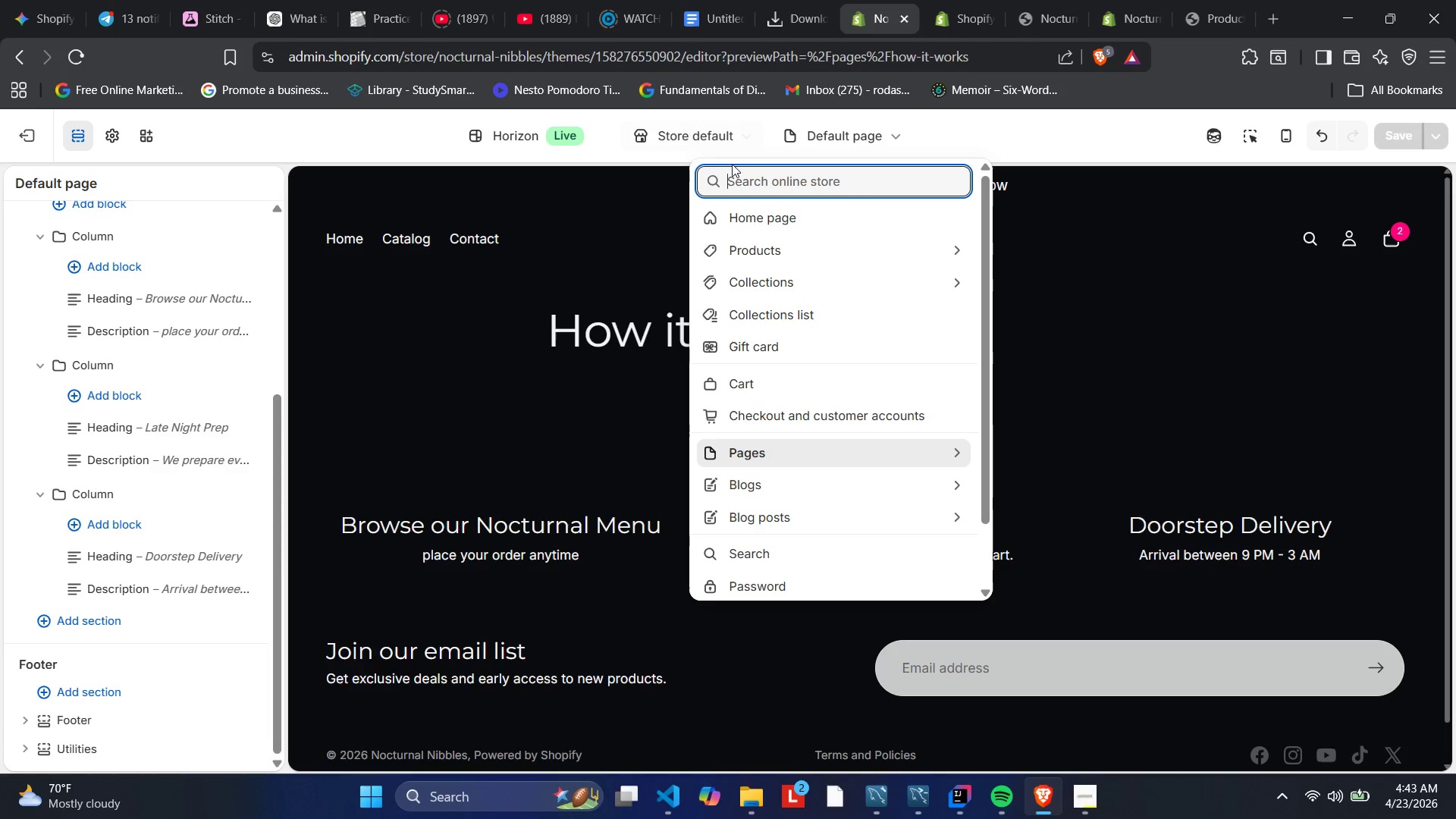 
left_click([692, 130])
 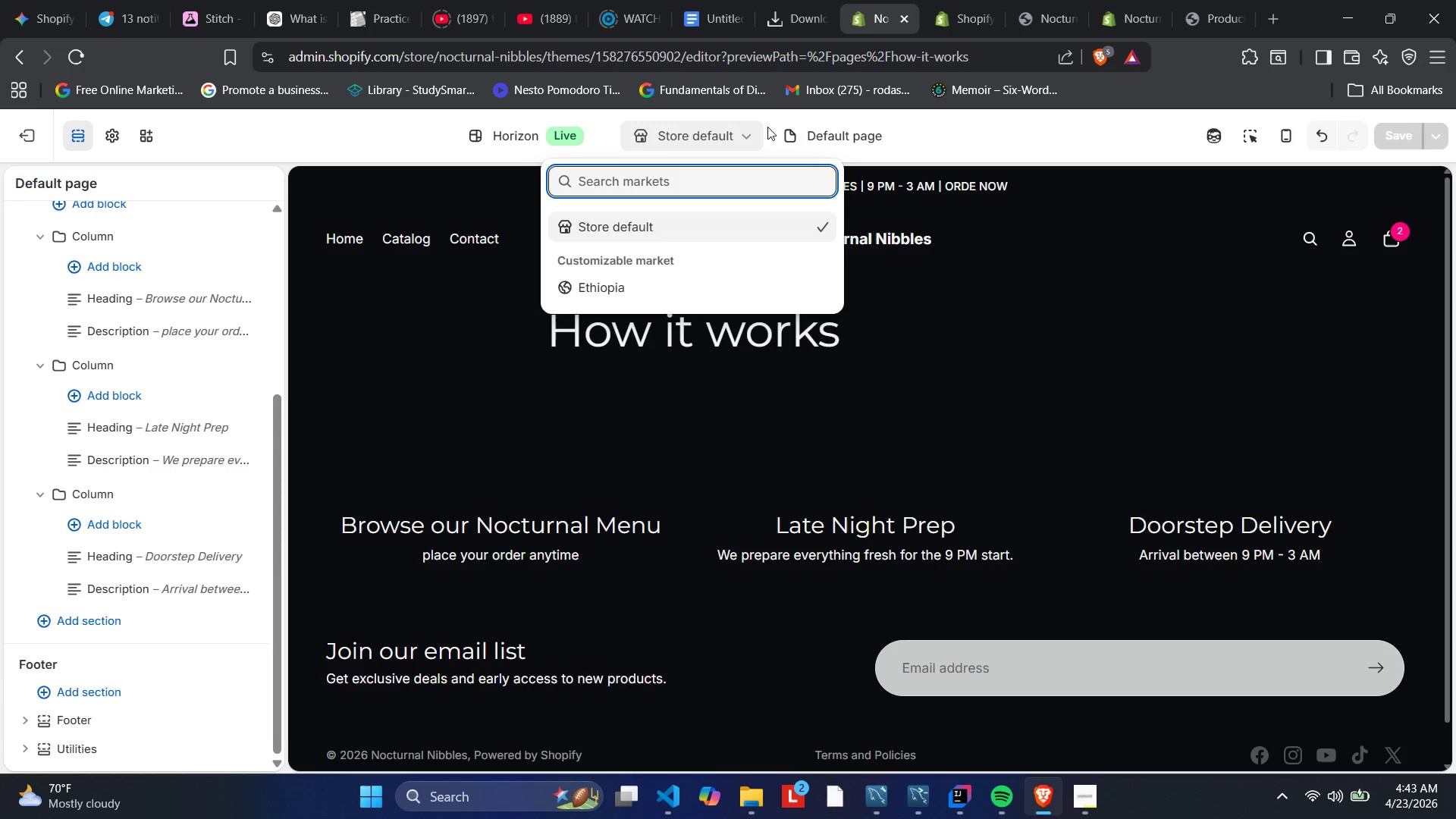 
left_click([805, 127])
 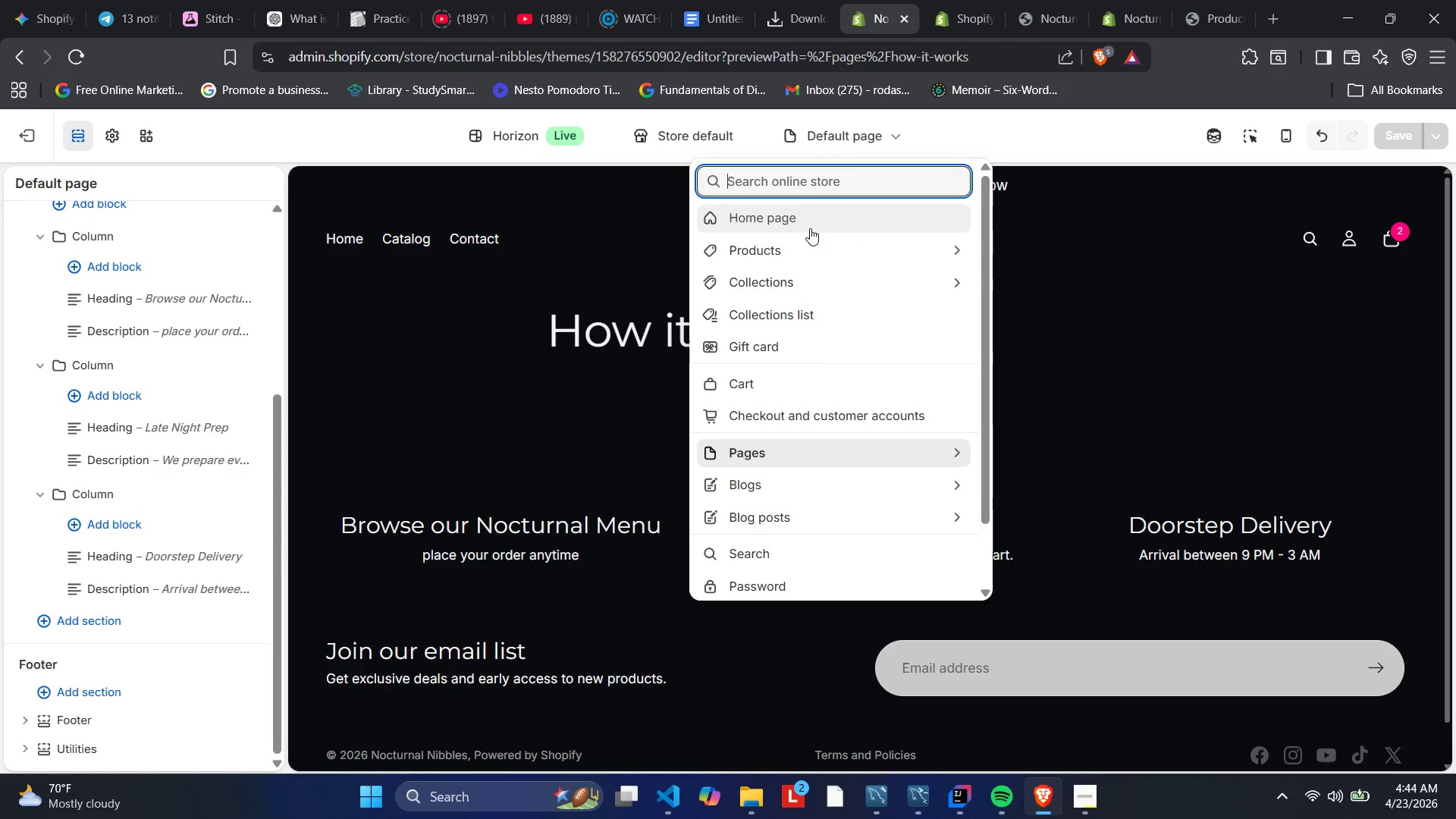 
left_click([856, 443])
 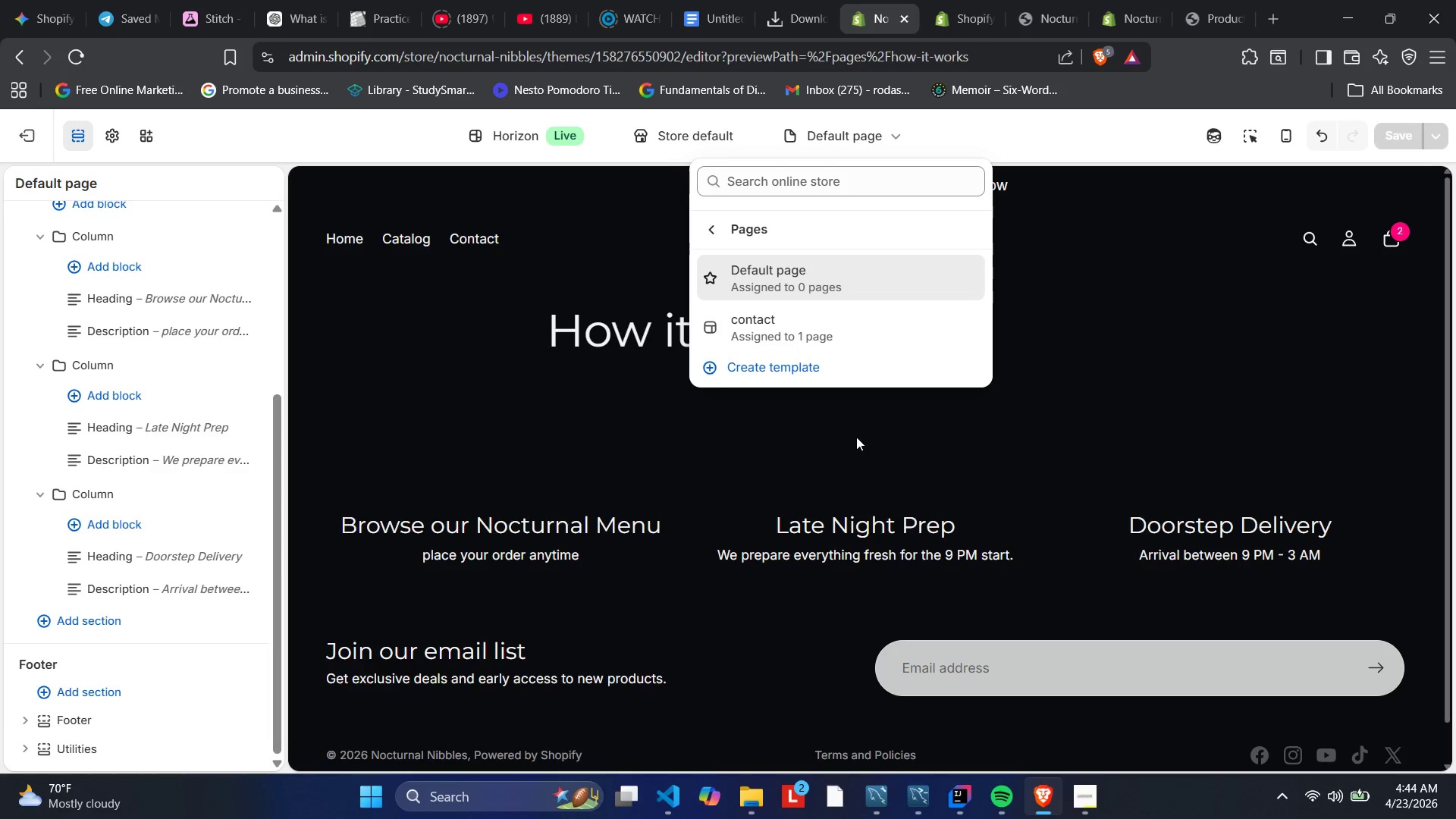 
wait(5.08)
 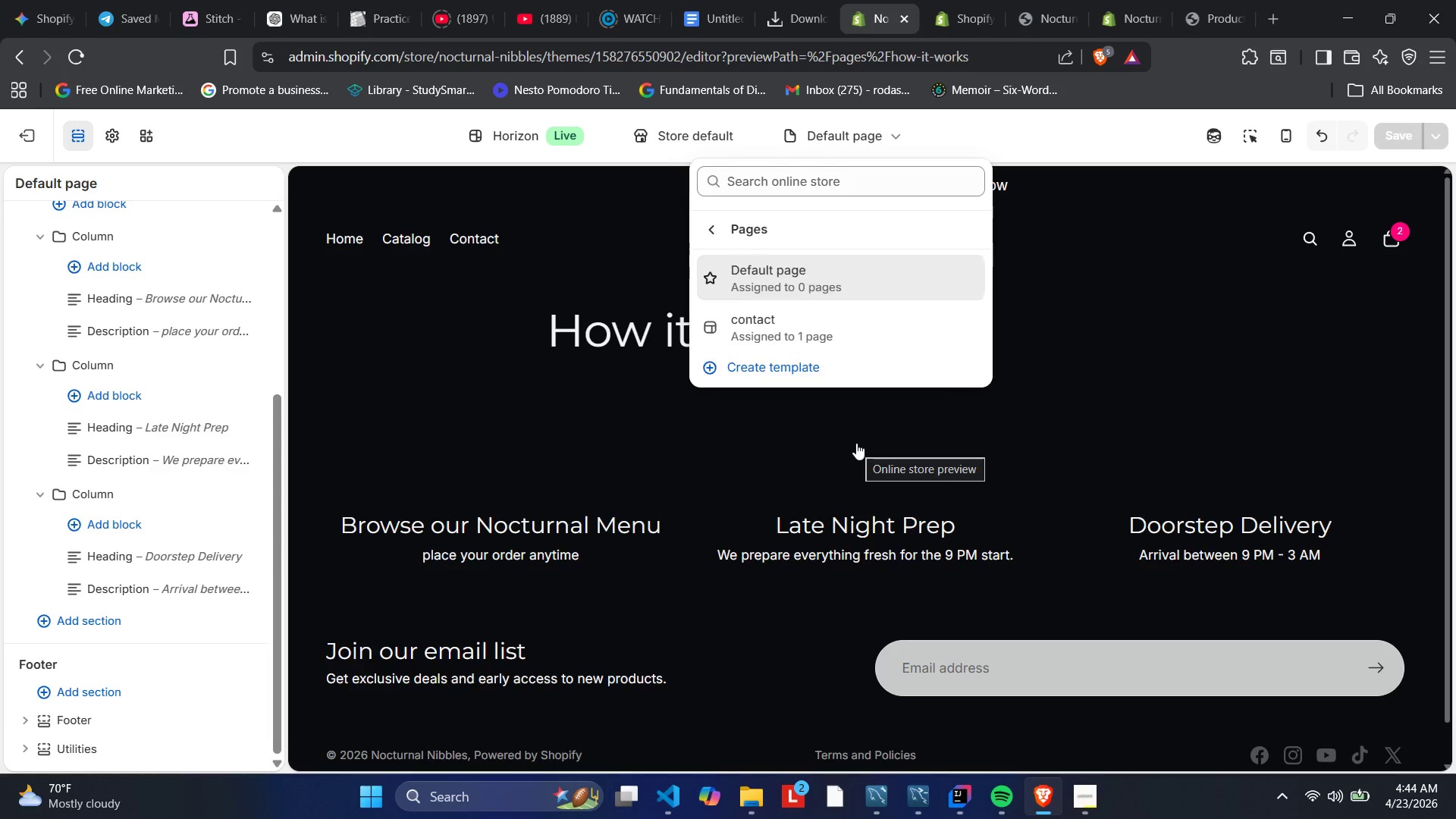 
left_click([781, 191])
 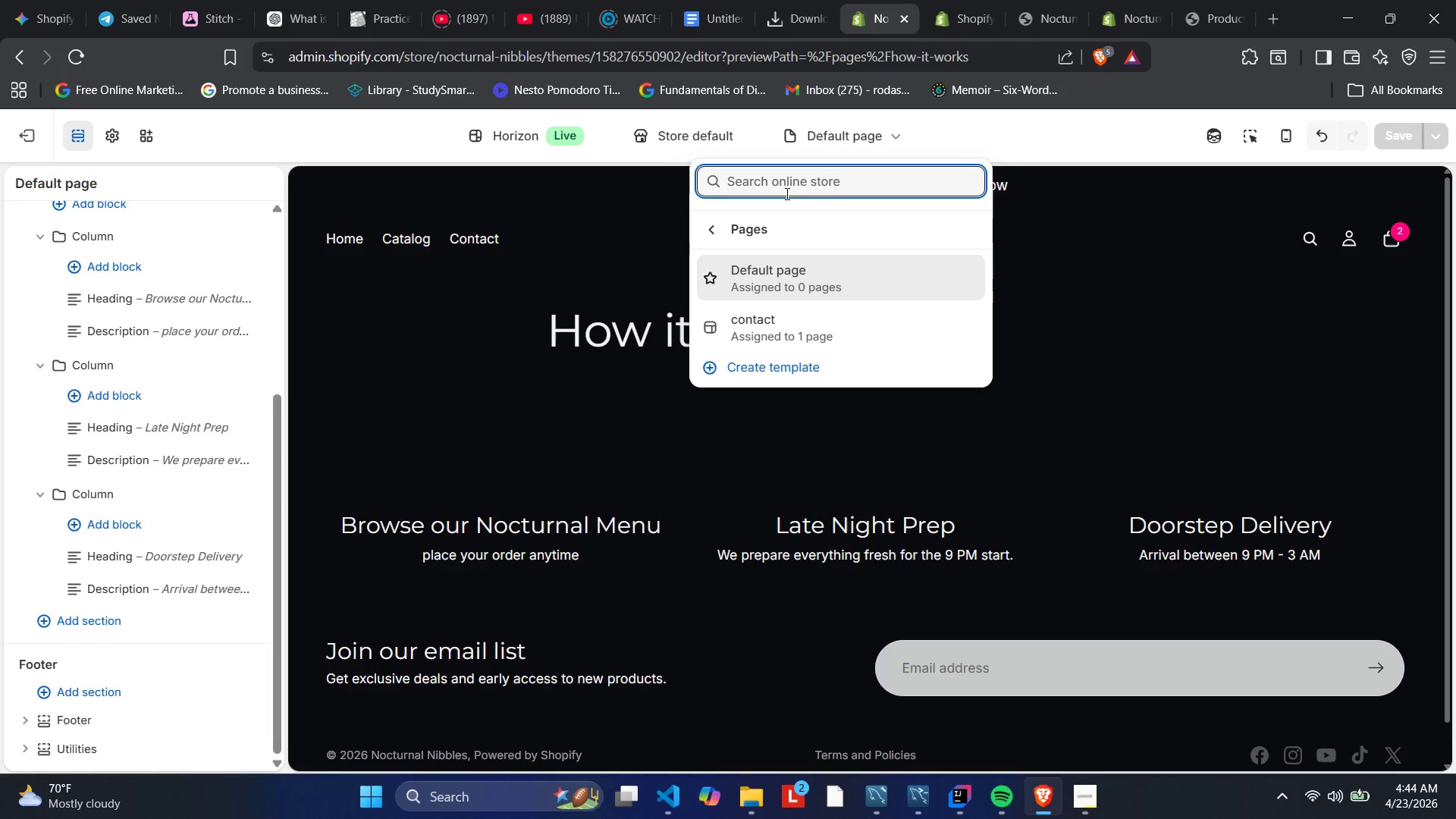 
key(D)
 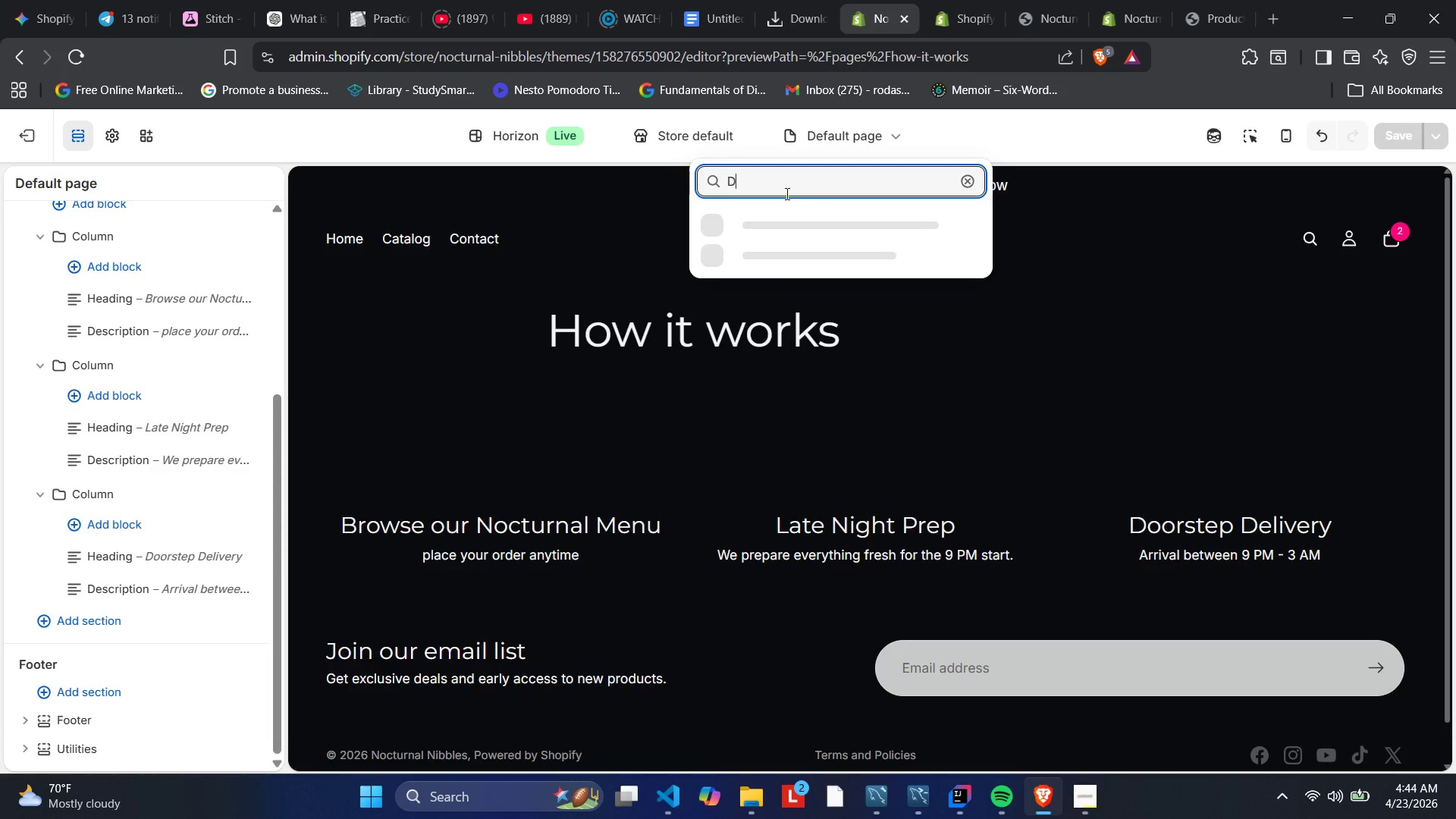 
key(CapsLock)
 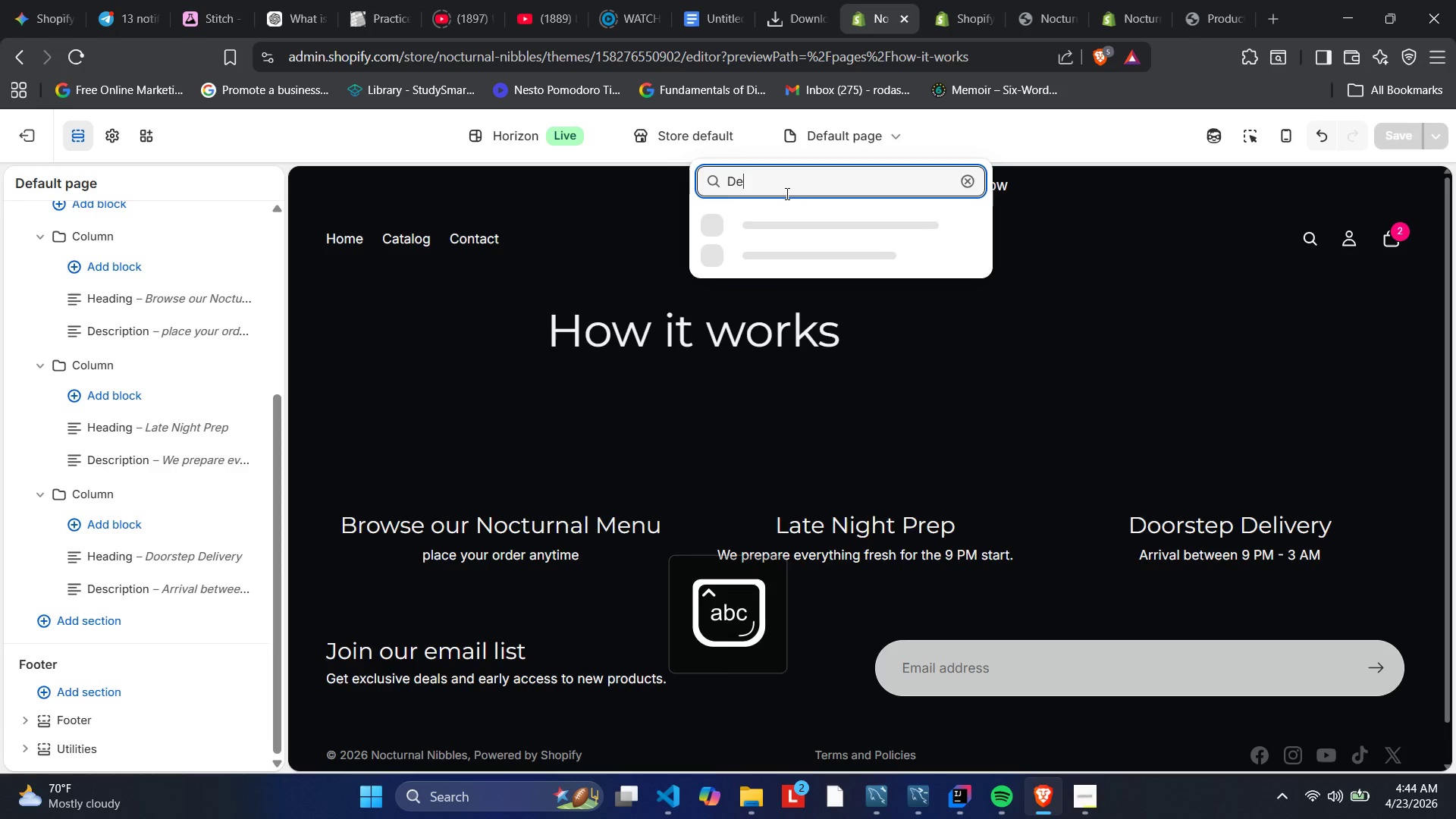 
key(E)
 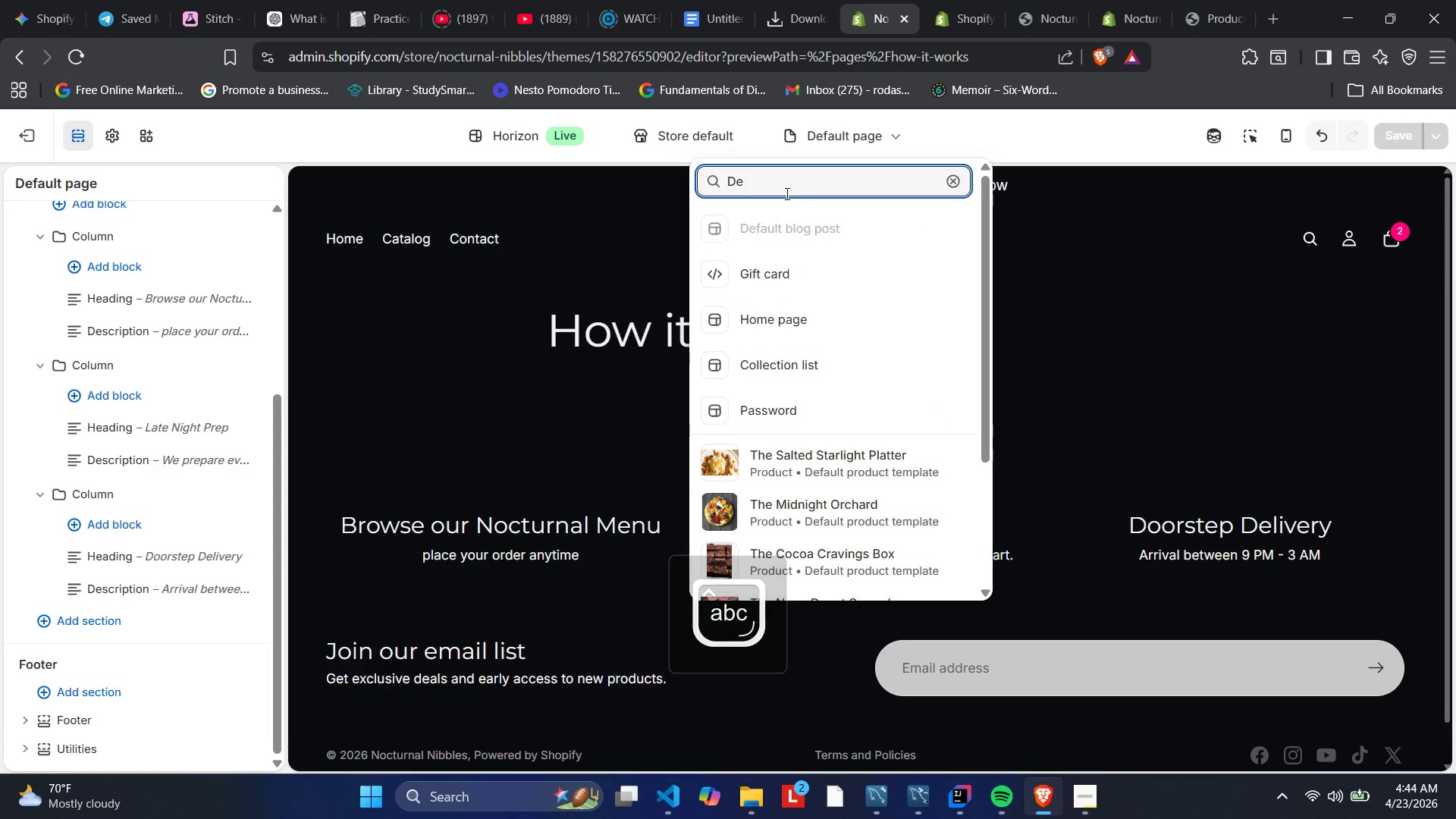 
type(li)
 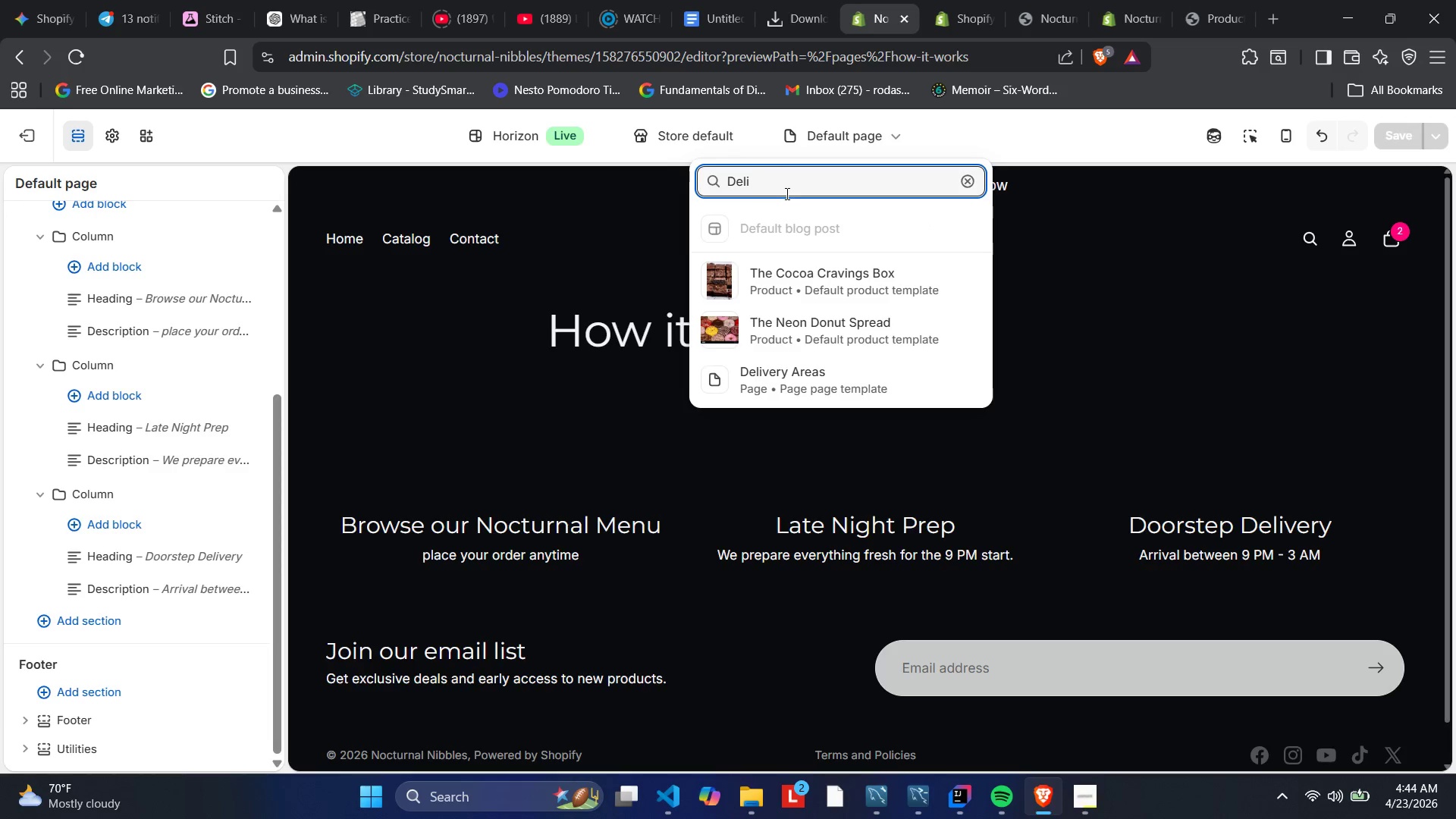 
left_click([838, 380])
 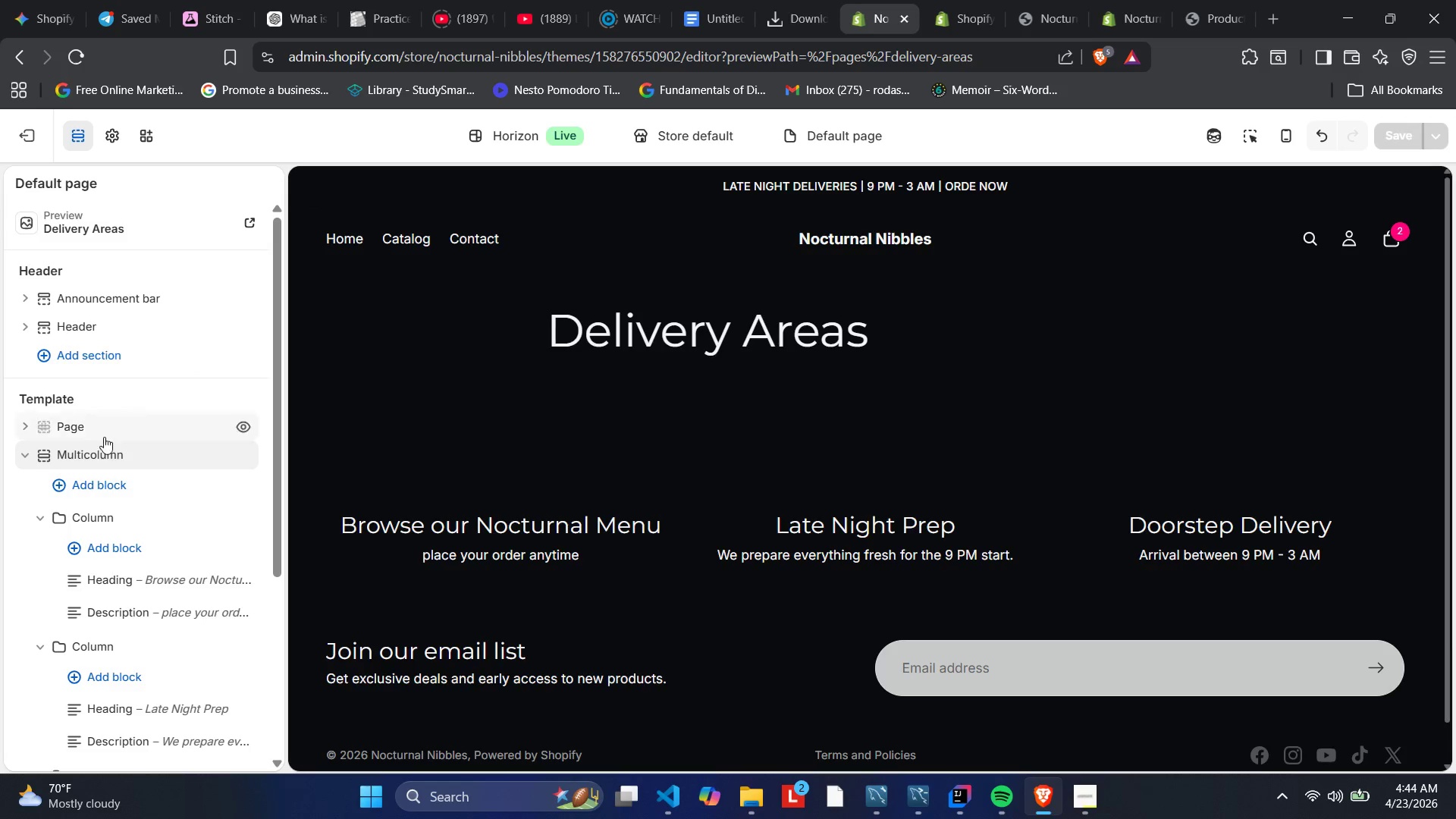 
wait(16.0)
 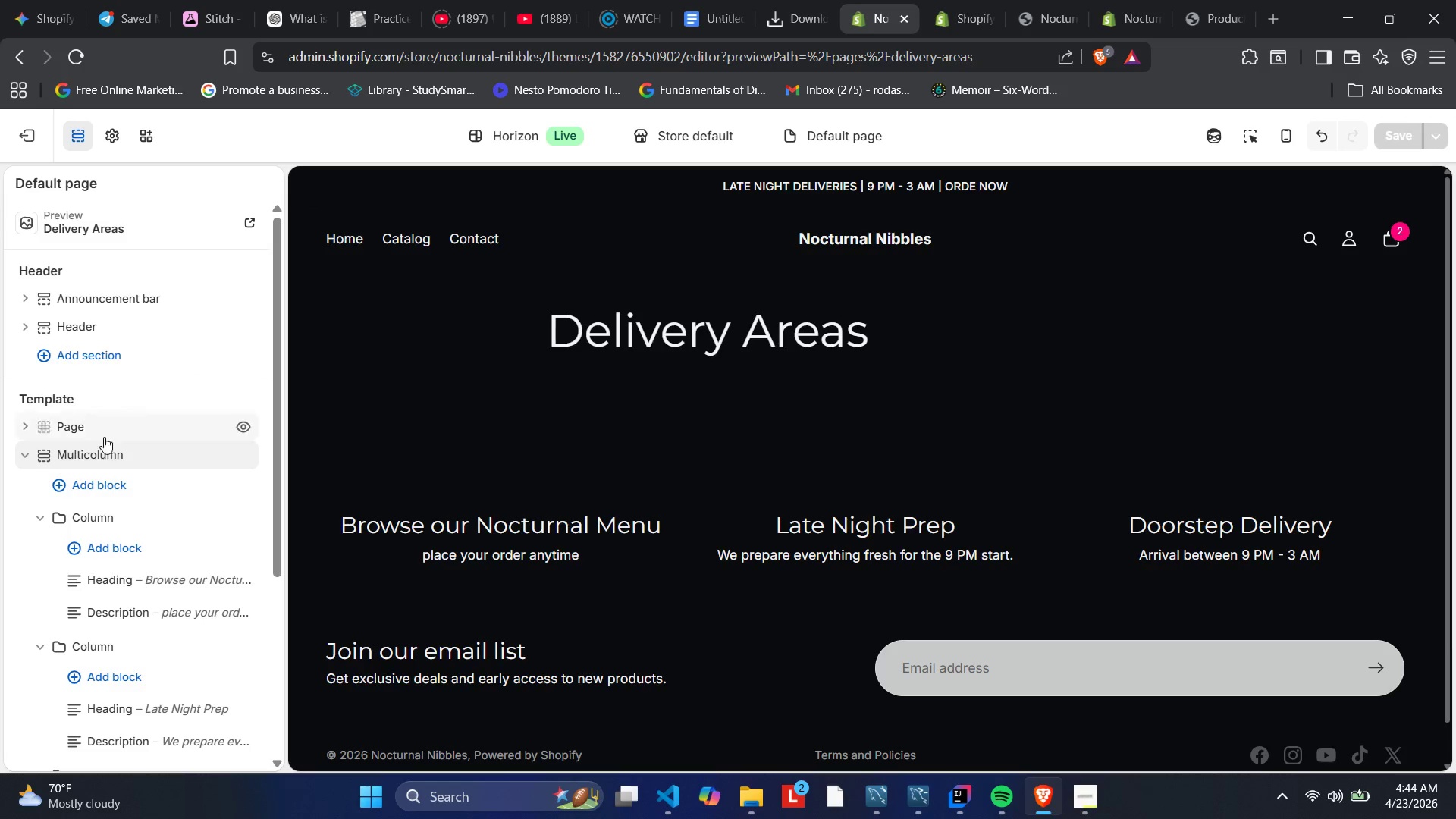 
scroll: coordinate [111, 453], scroll_direction: down, amount: 1.0
 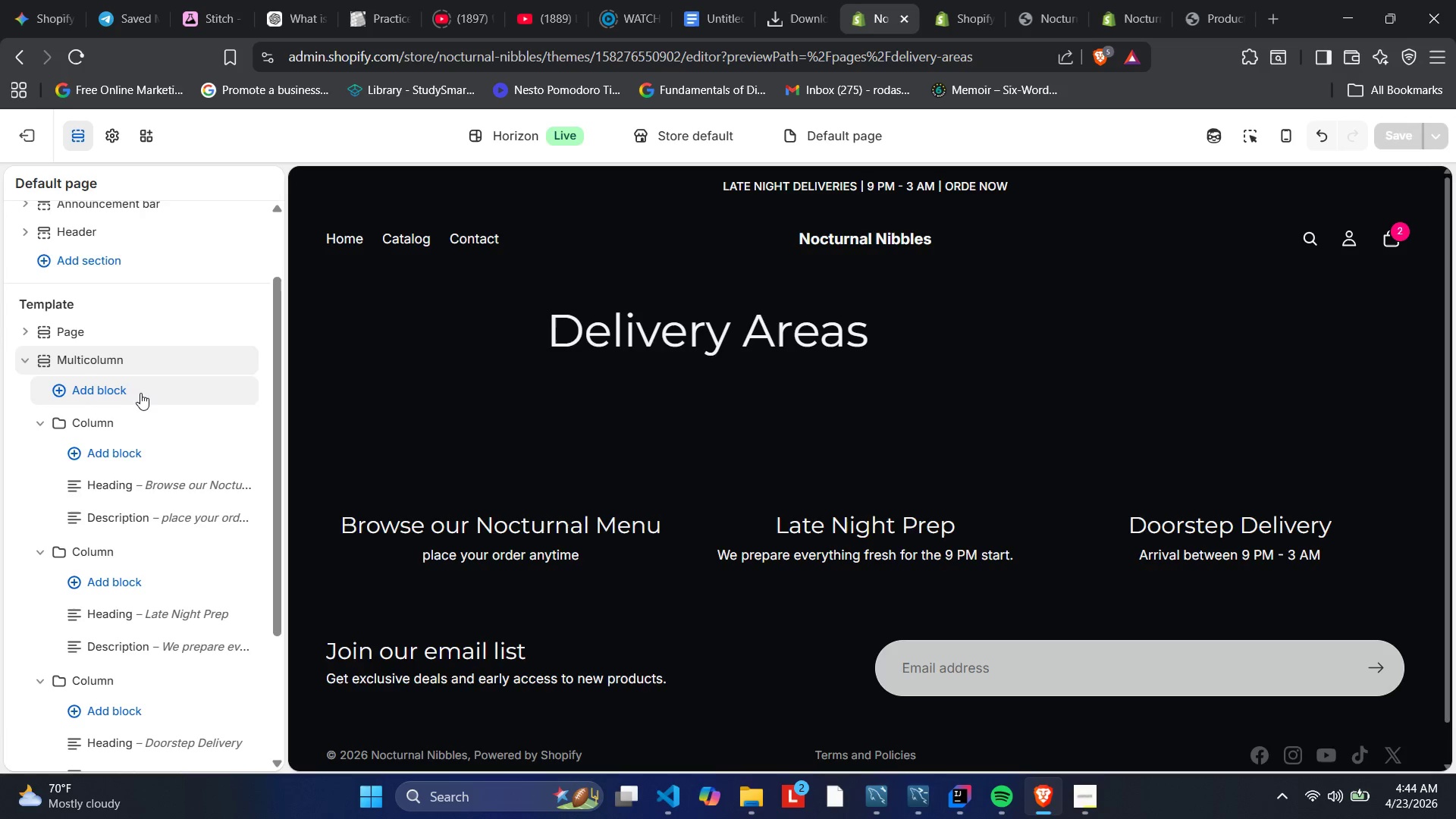 
wait(10.58)
 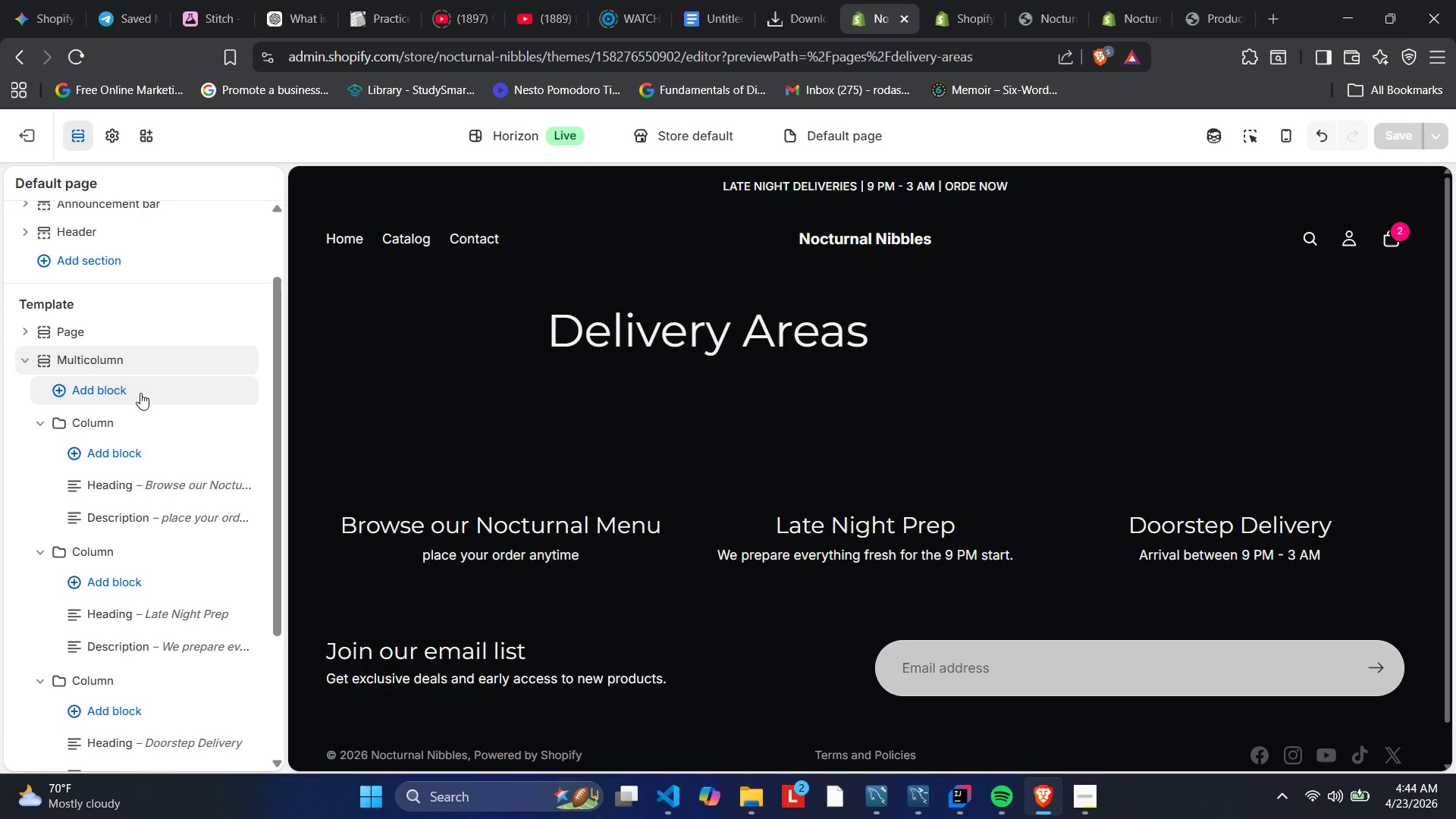 
scroll: coordinate [148, 248], scroll_direction: up, amount: 2.0
 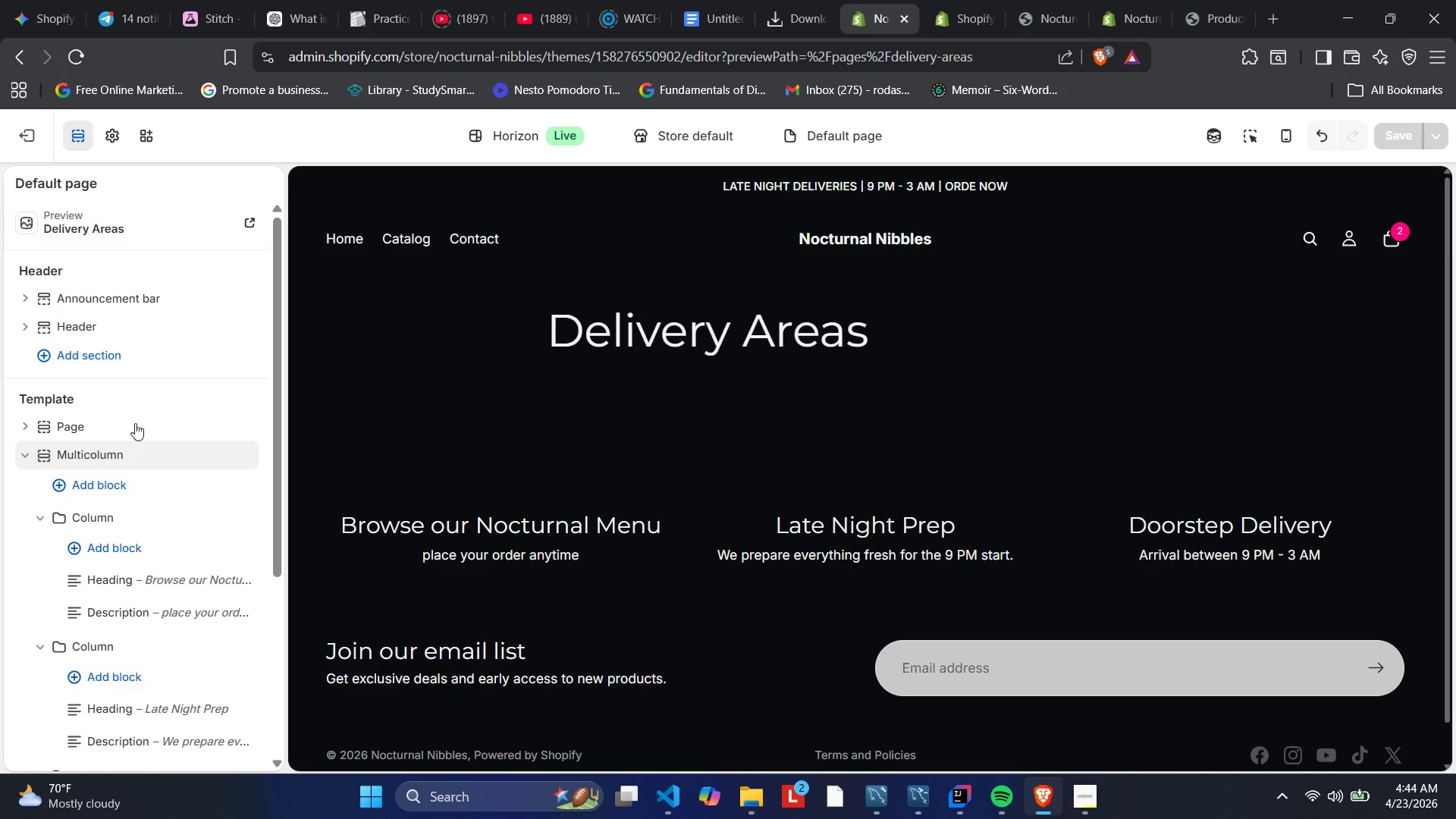 
scroll: coordinate [140, 448], scroll_direction: down, amount: 1.0
 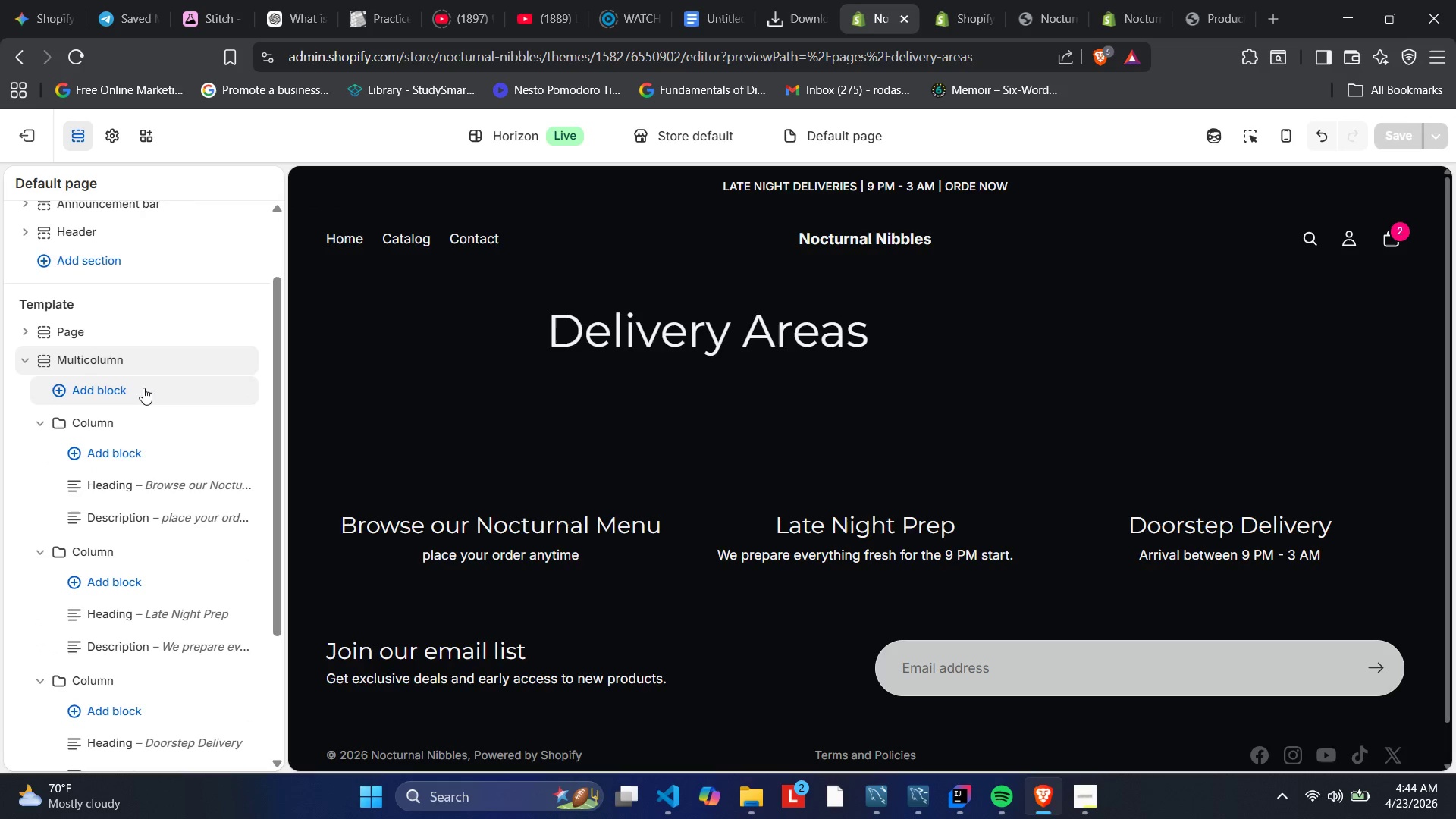 
mouse_move([150, 431])
 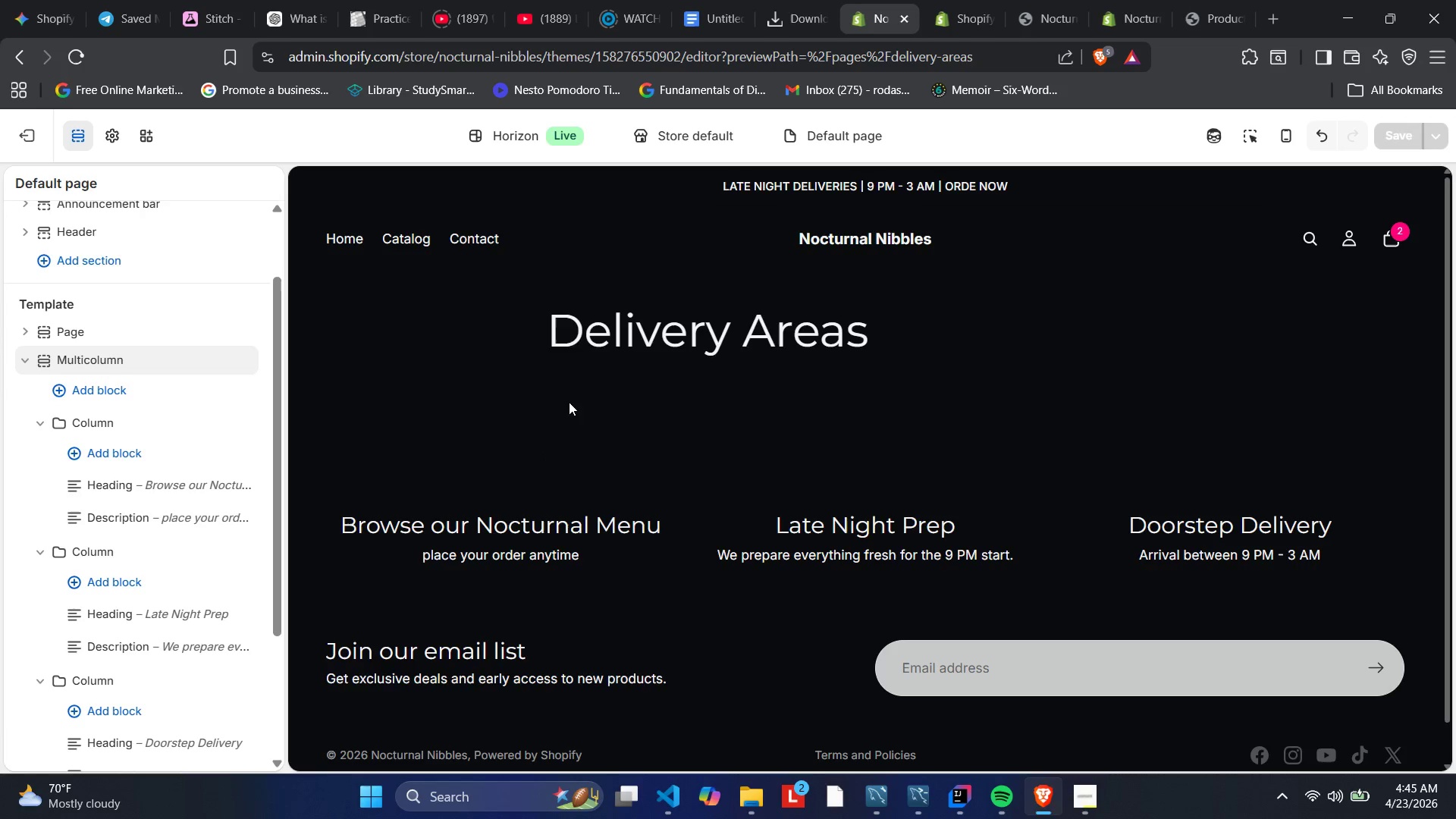 
scroll: coordinate [588, 369], scroll_direction: up, amount: 1.0
 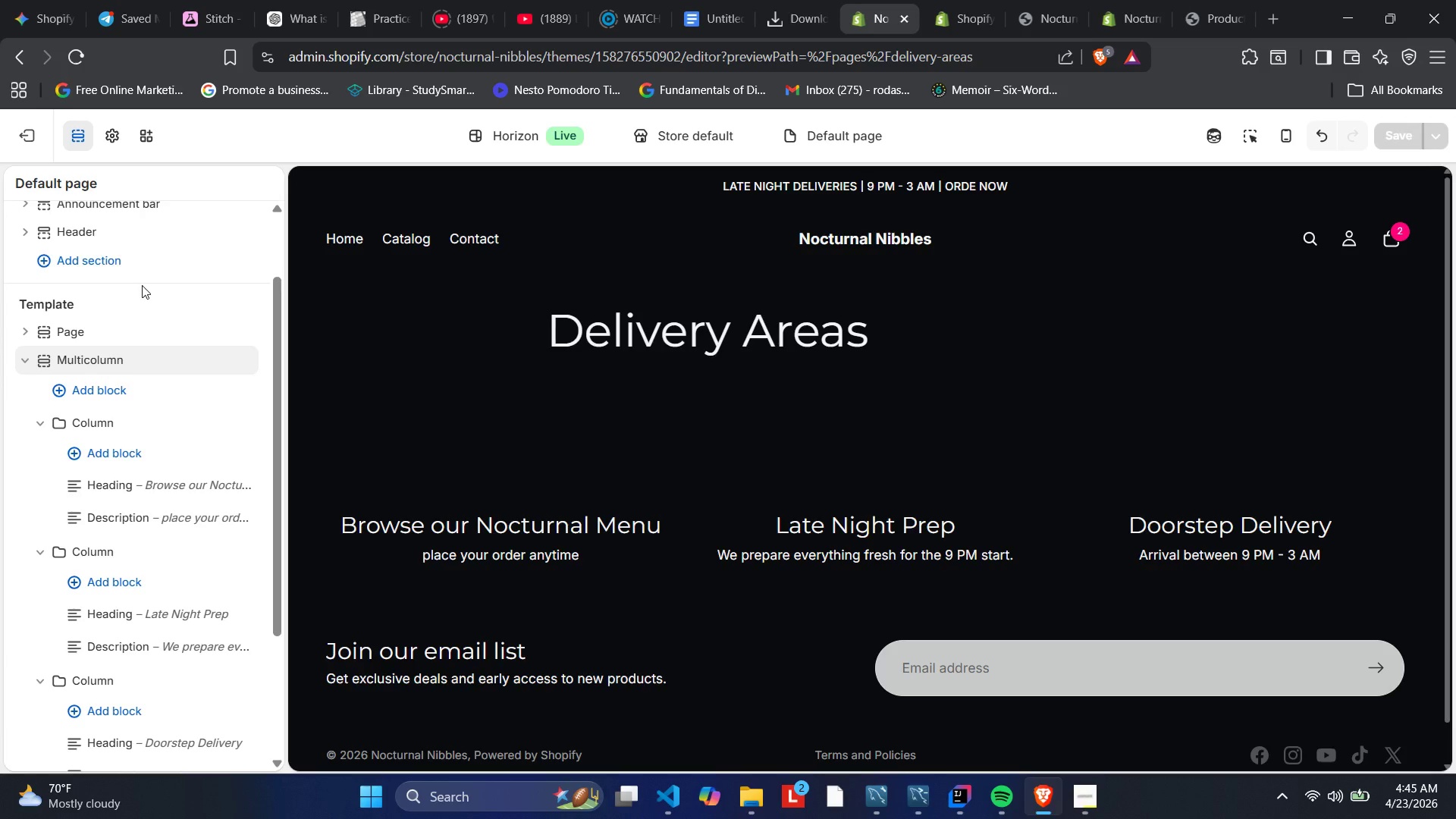 
wait(24.92)
 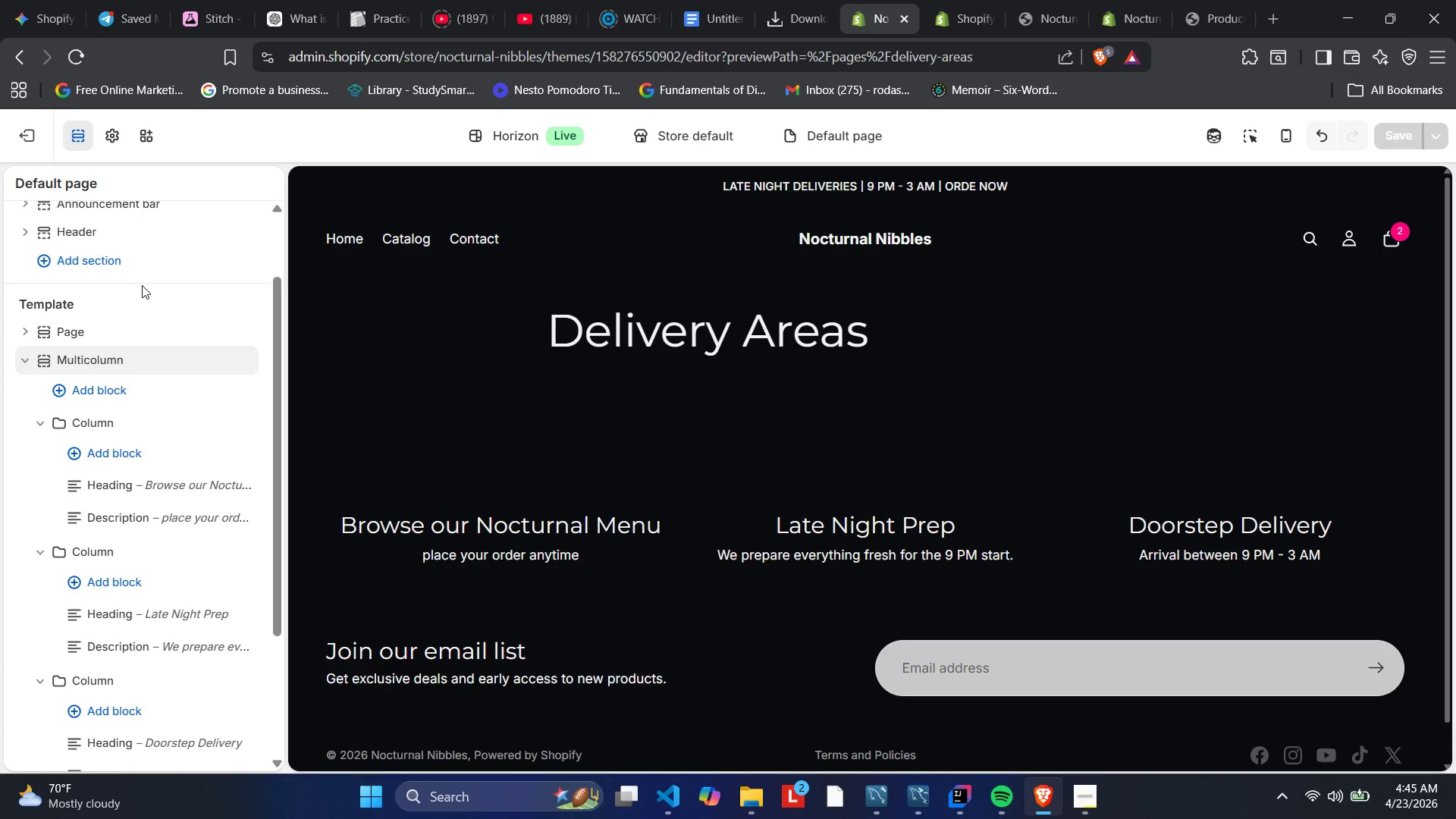 
left_click([93, 359])
 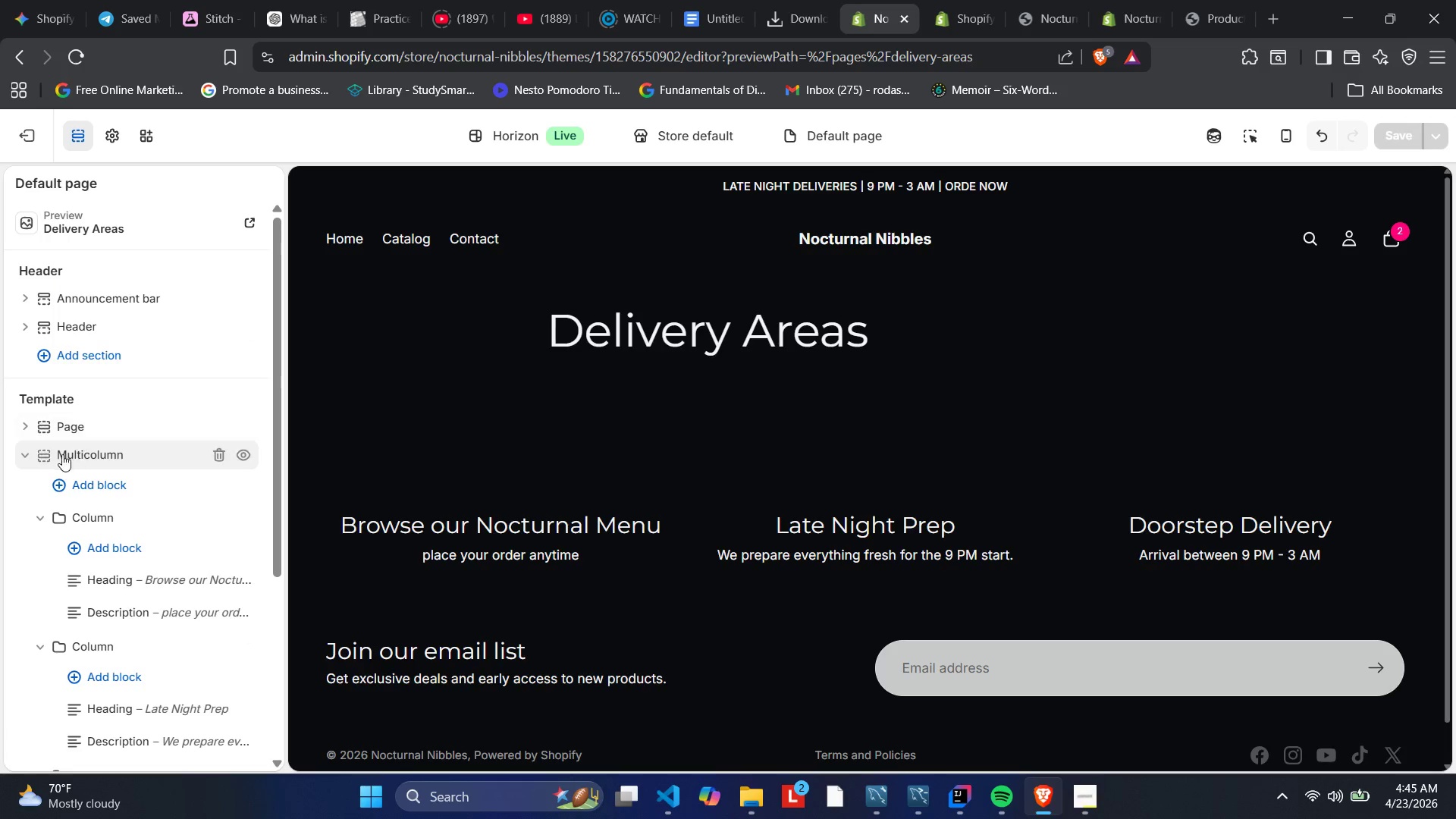 
left_click([69, 420])
 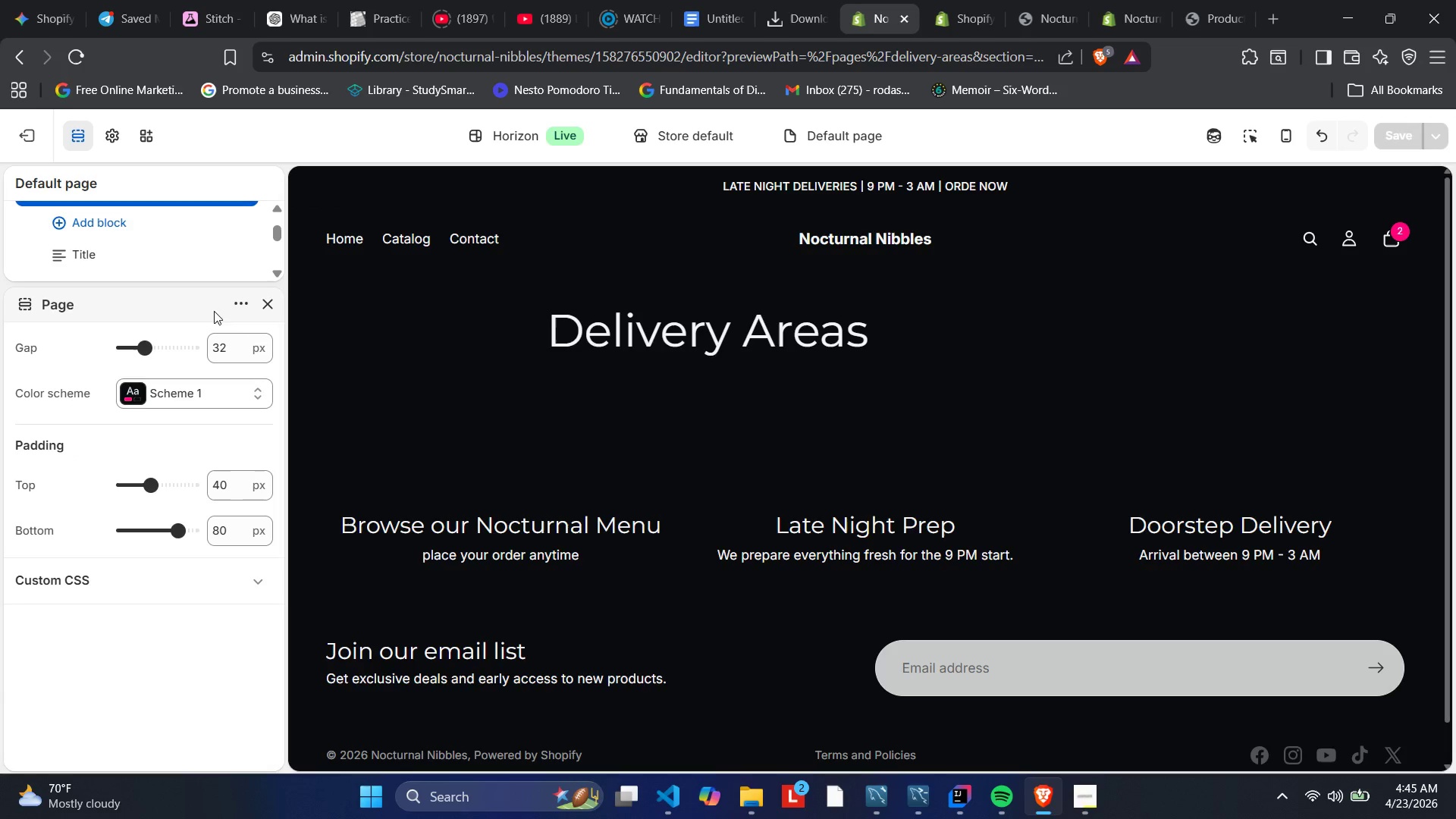 
left_click([262, 307])
 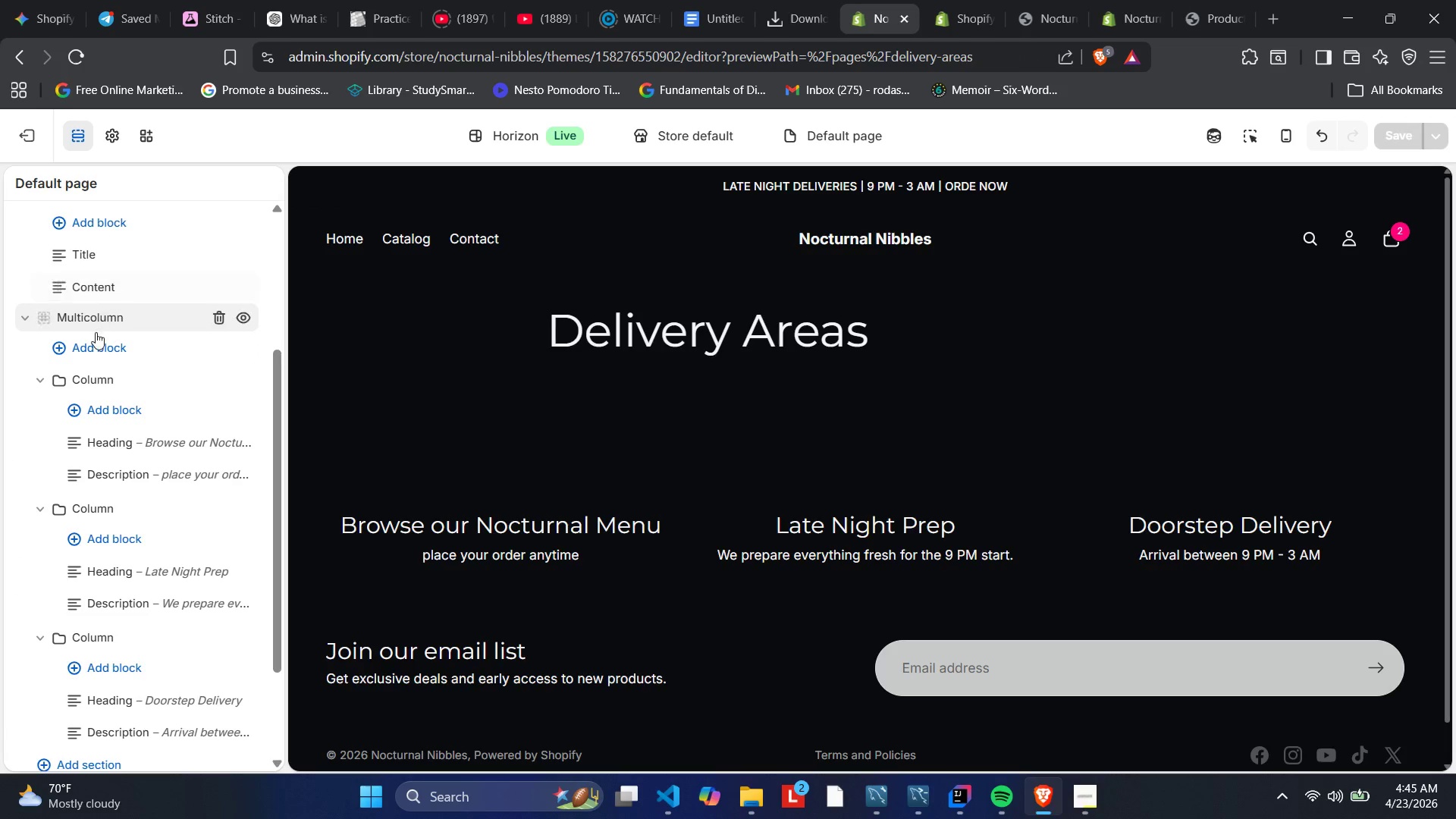 
scroll: coordinate [108, 361], scroll_direction: up, amount: 1.0
 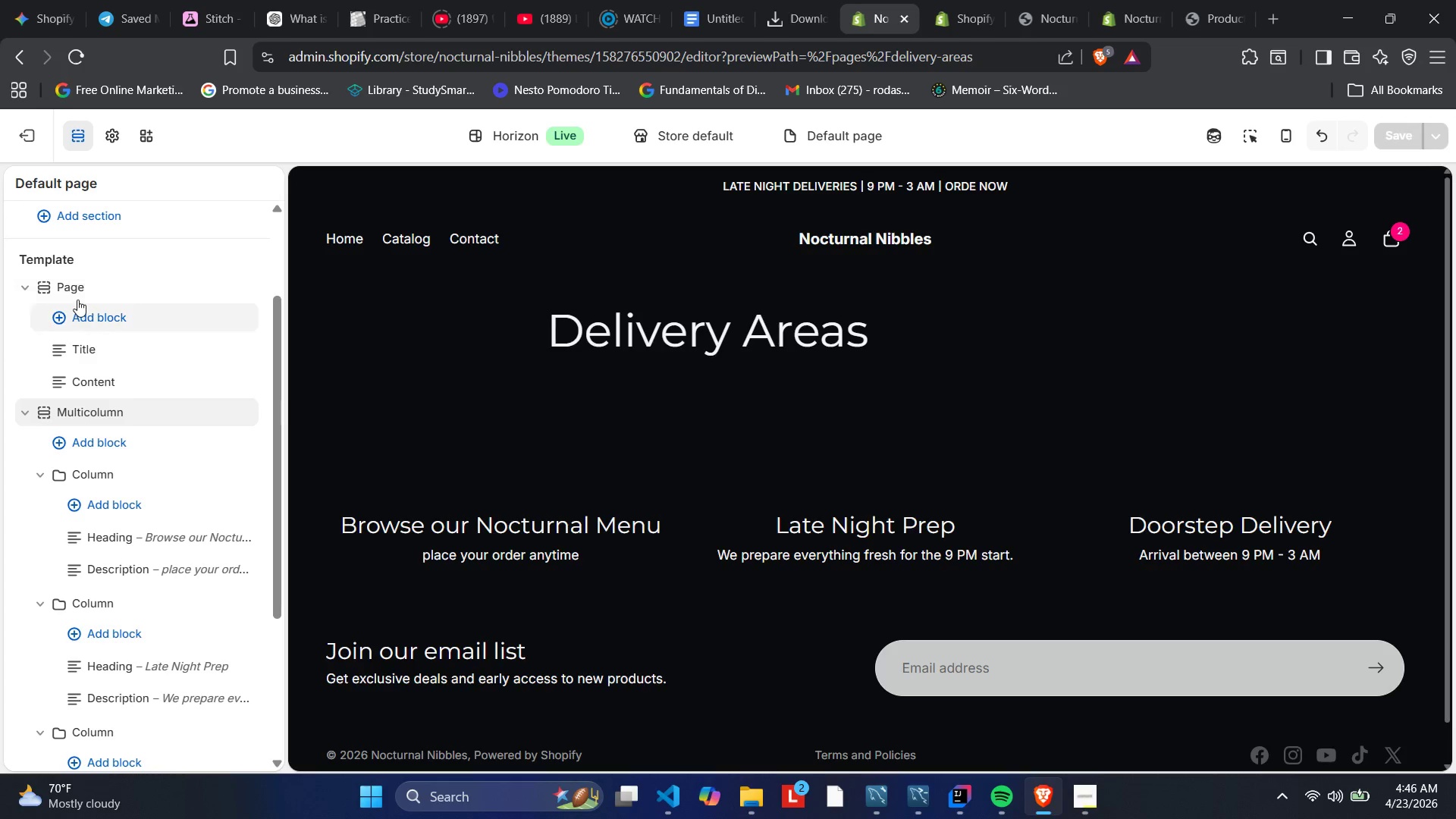 
wait(38.85)
 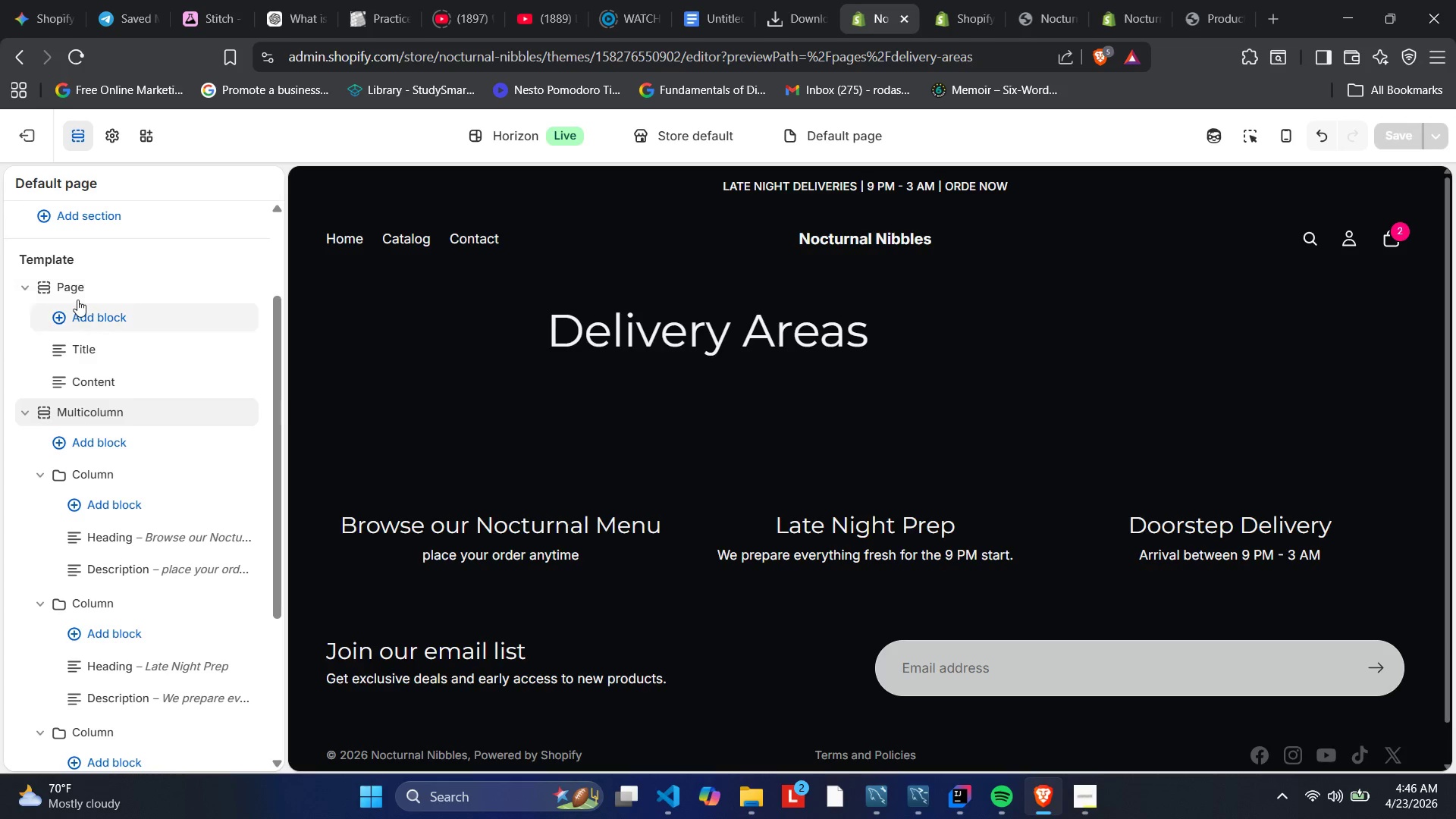 
left_click([24, 414])
 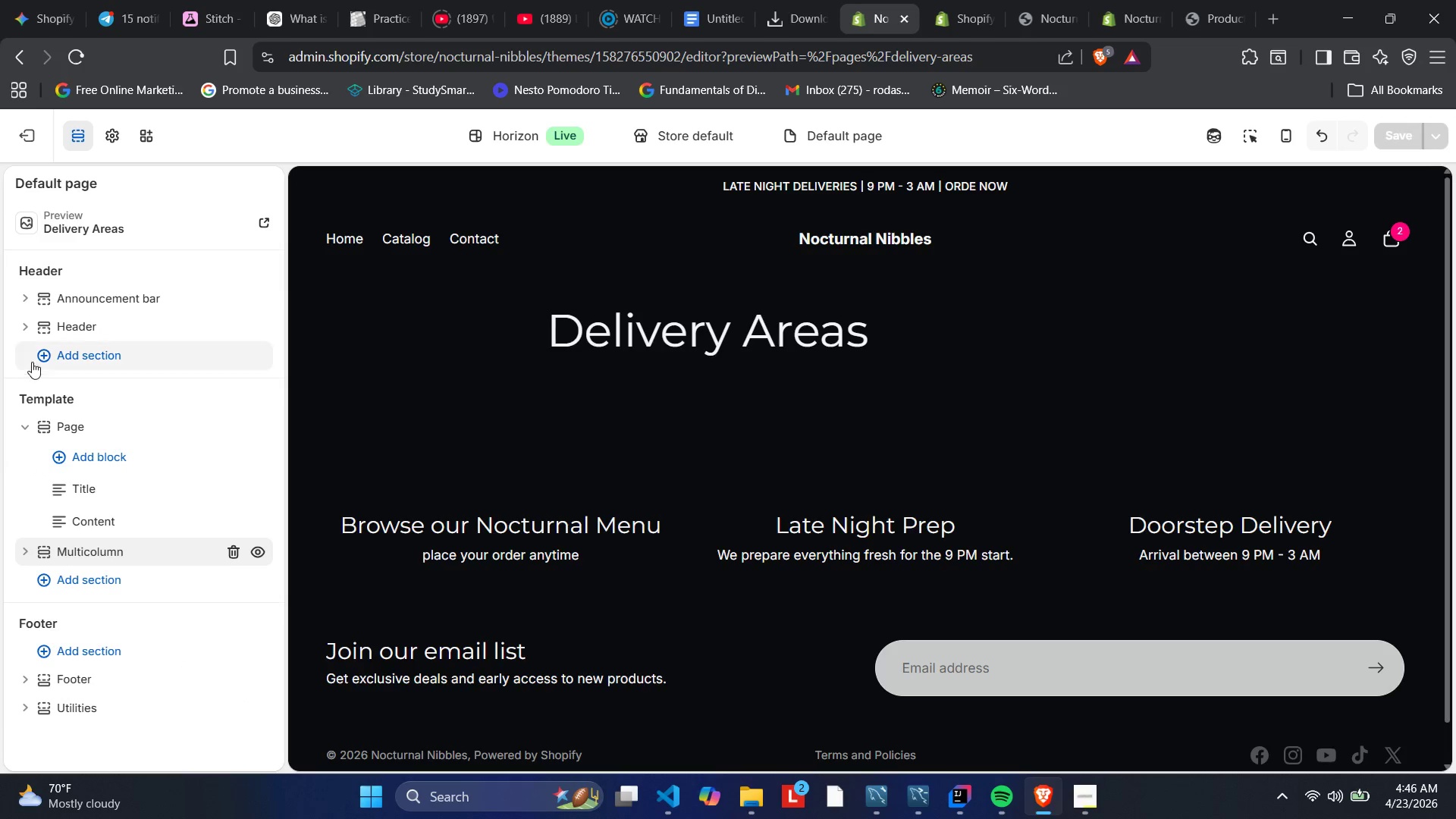 
left_click([63, 356])
 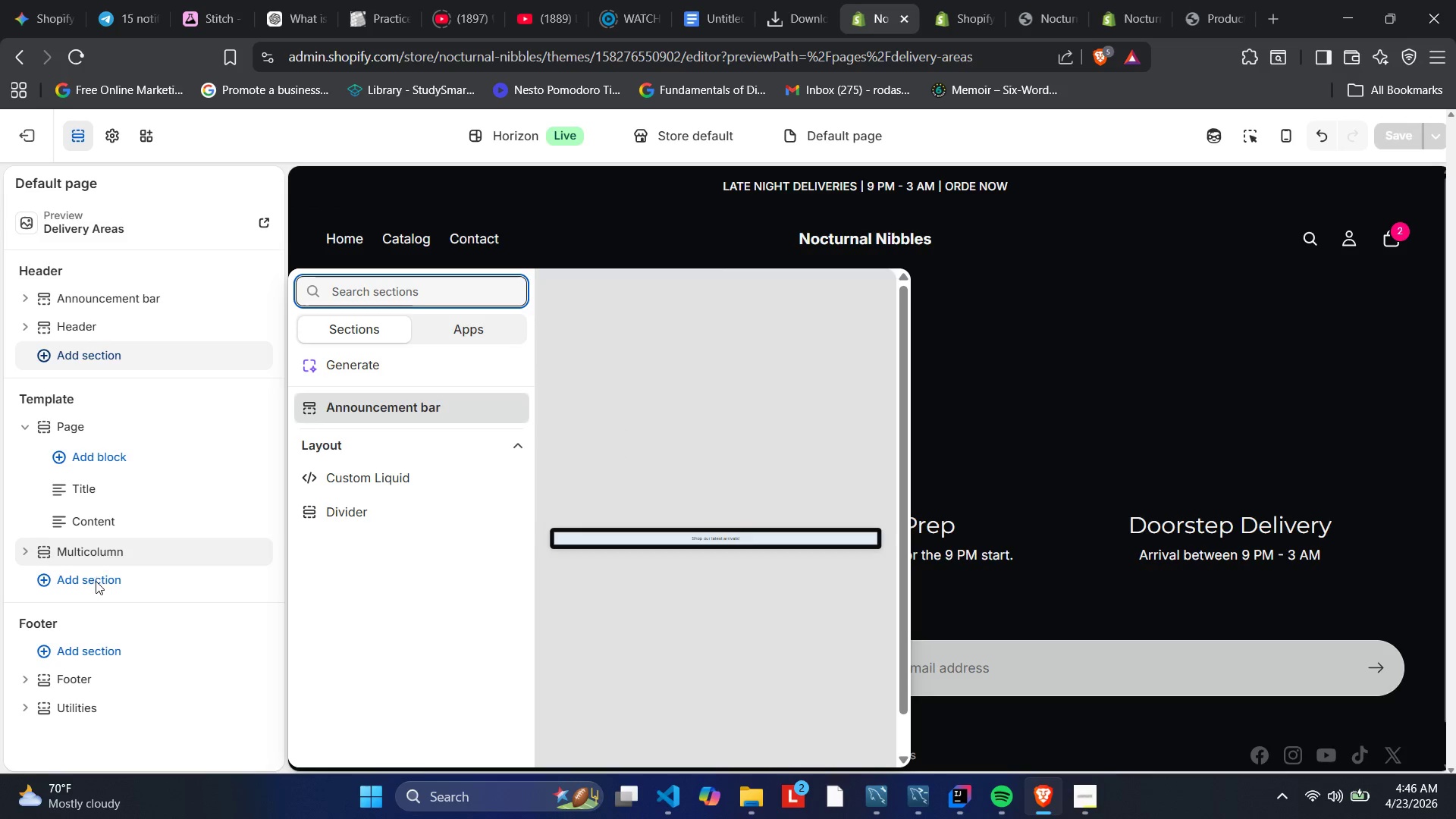 
left_click([94, 575])
 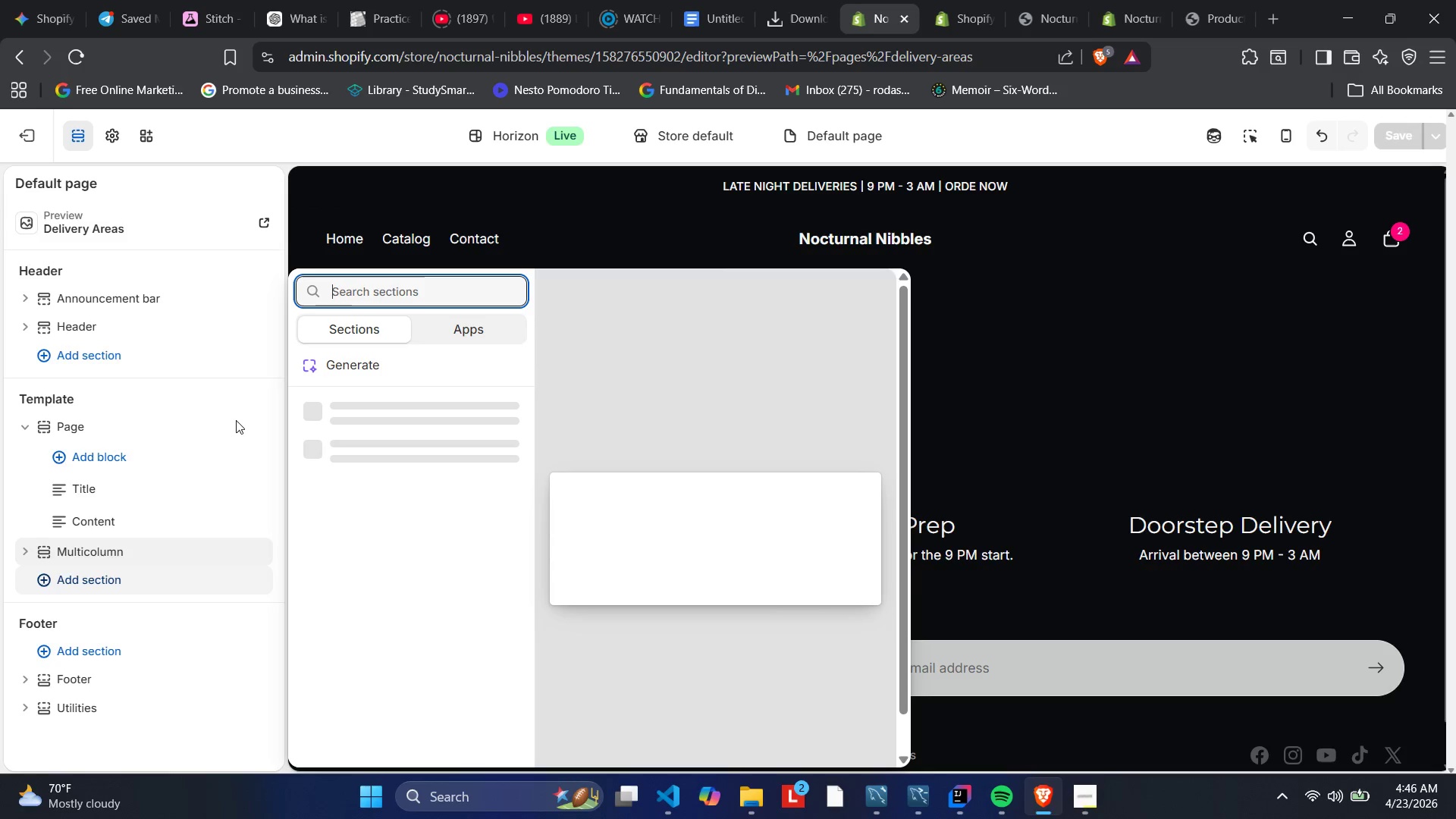 
type(rich )
 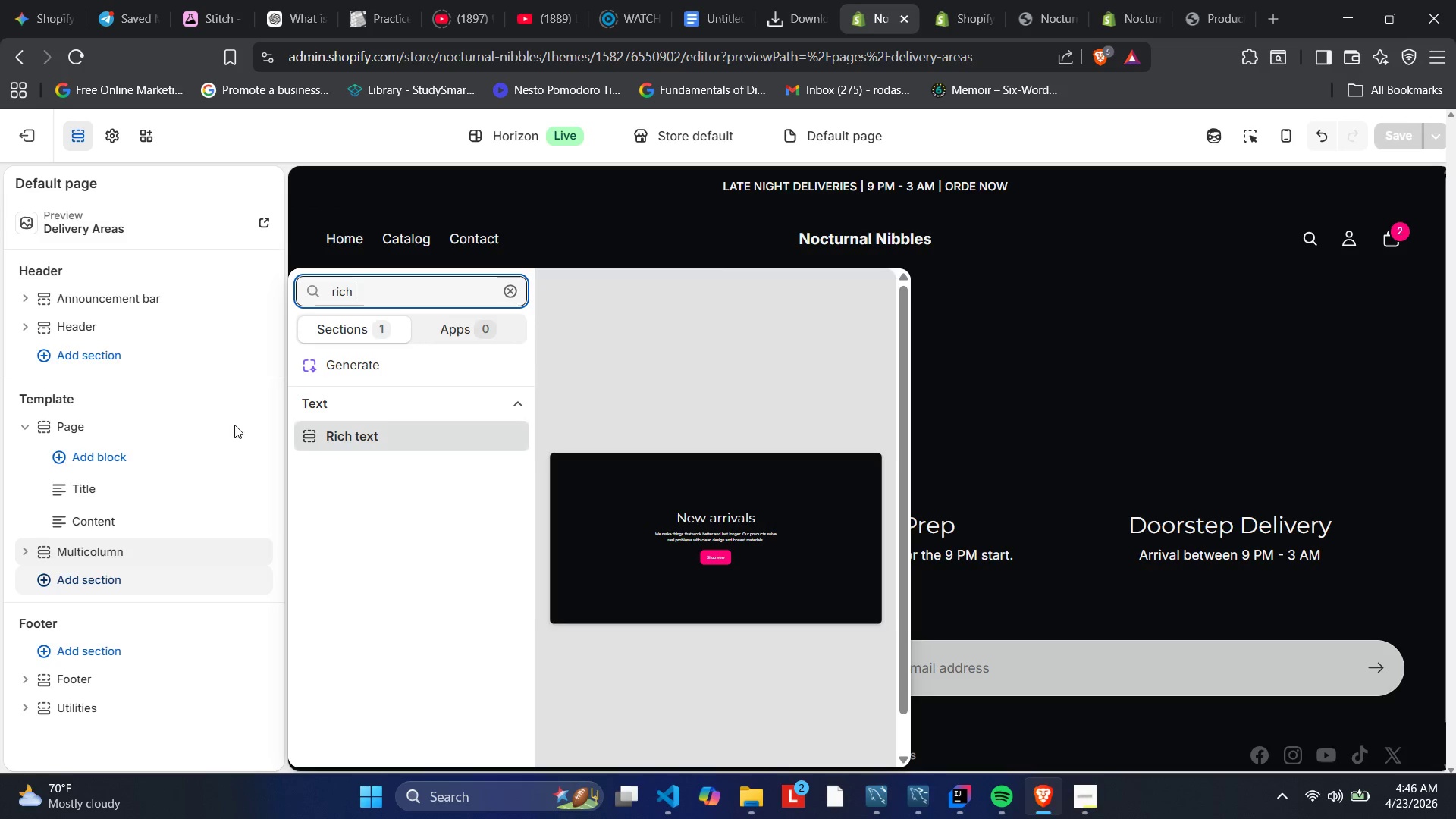 
left_click([366, 425])
 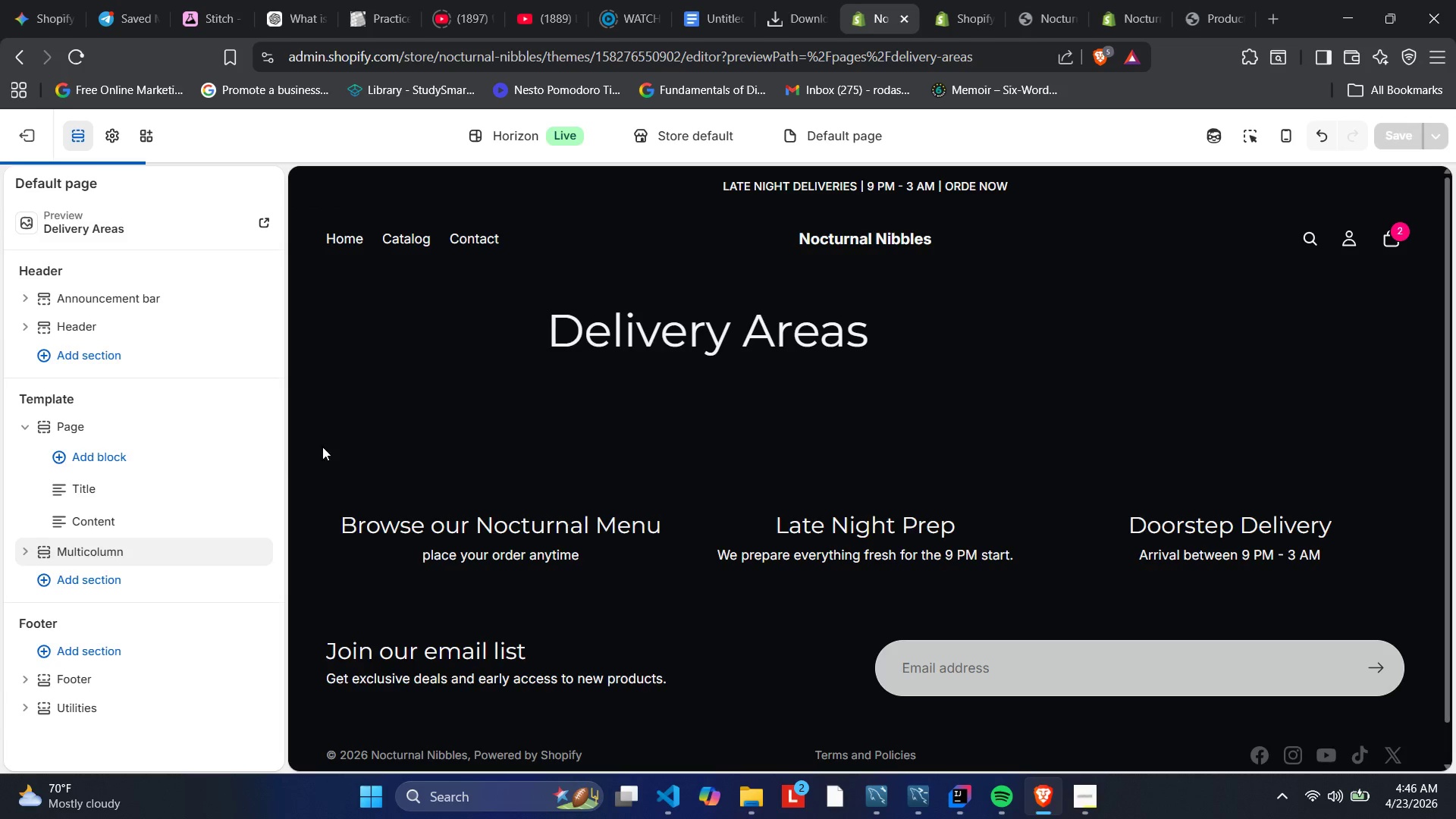 
mouse_move([169, 447])
 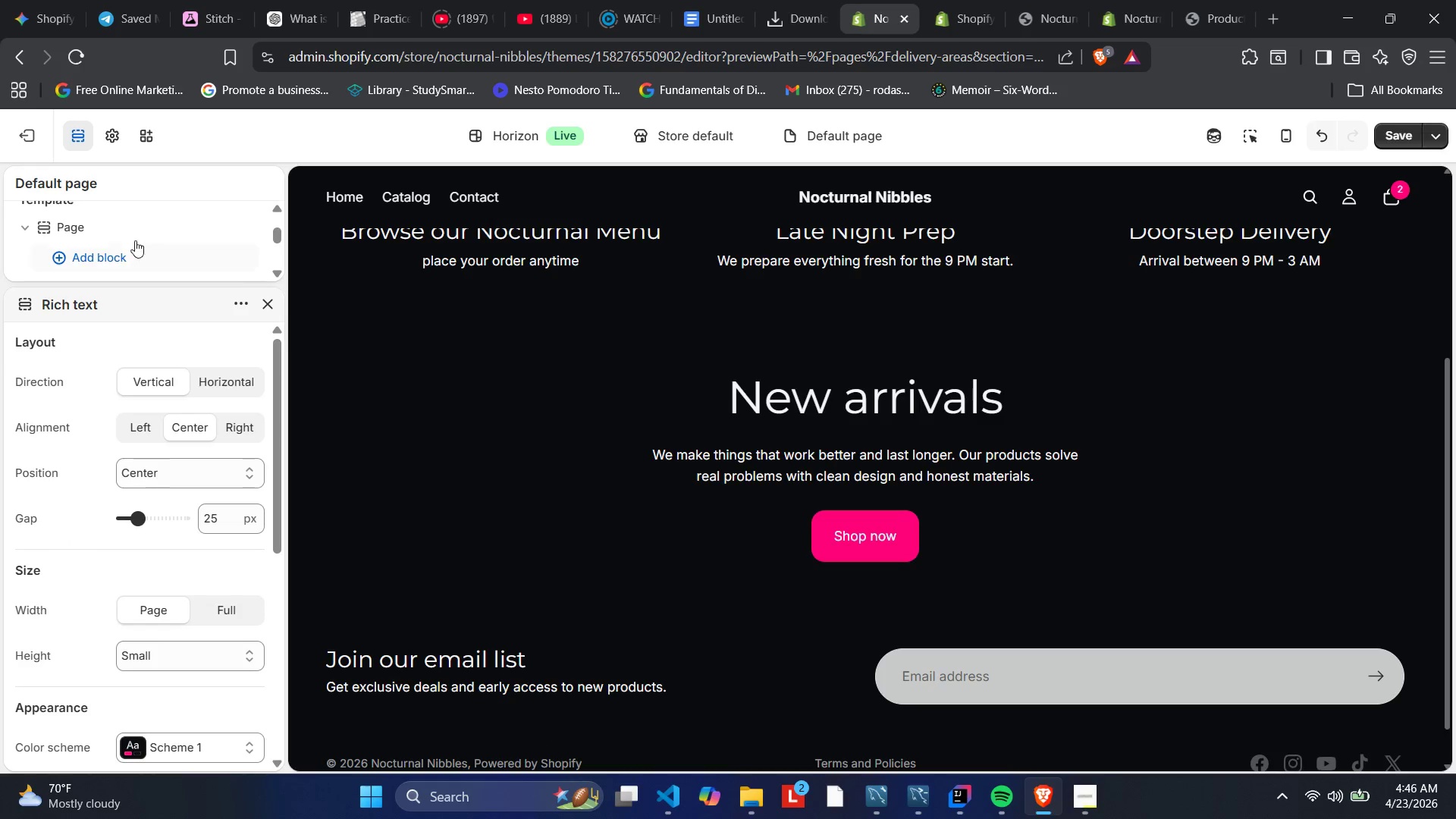 
scroll: coordinate [141, 197], scroll_direction: up, amount: 1.0
 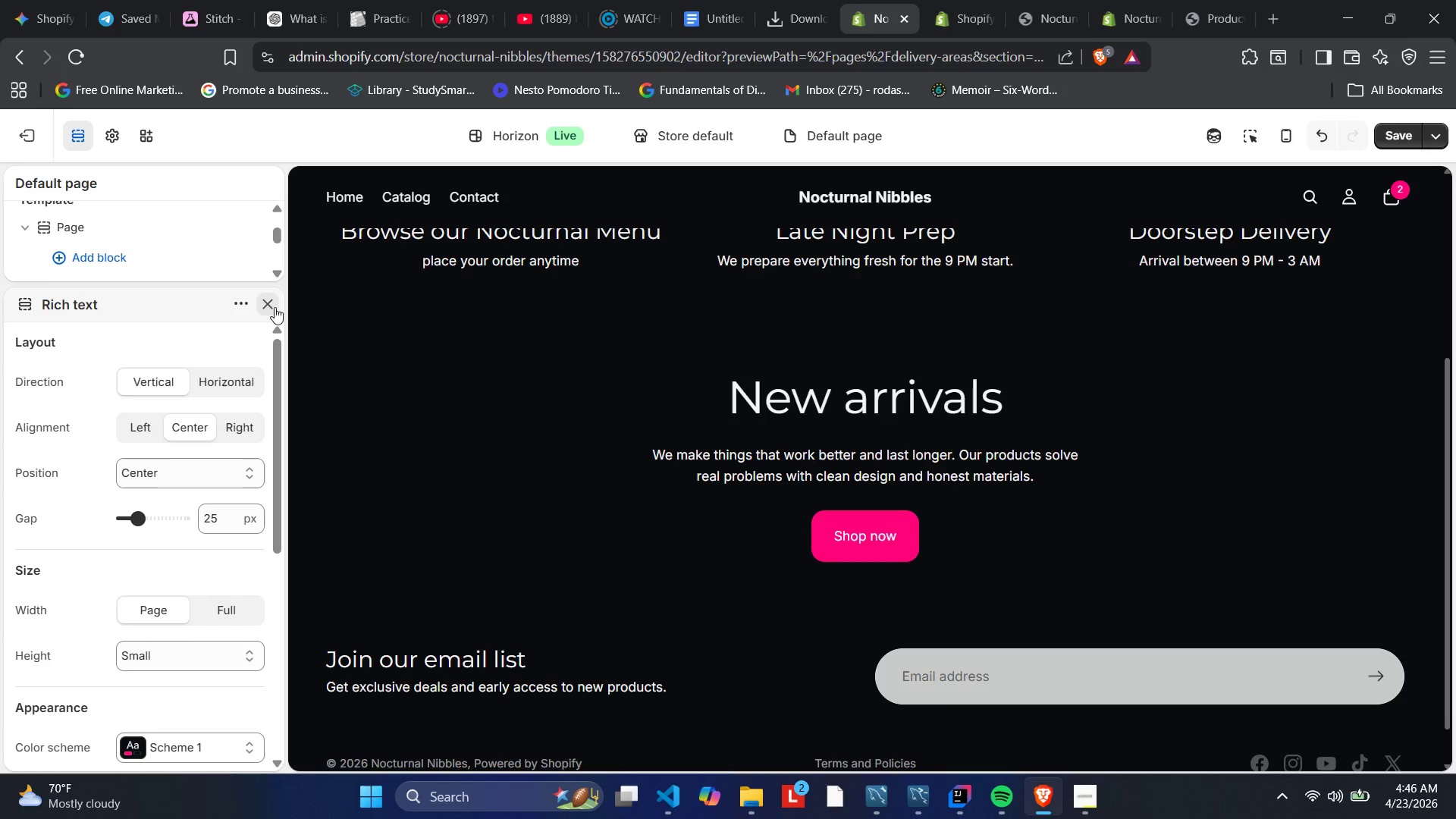 
left_click([270, 298])
 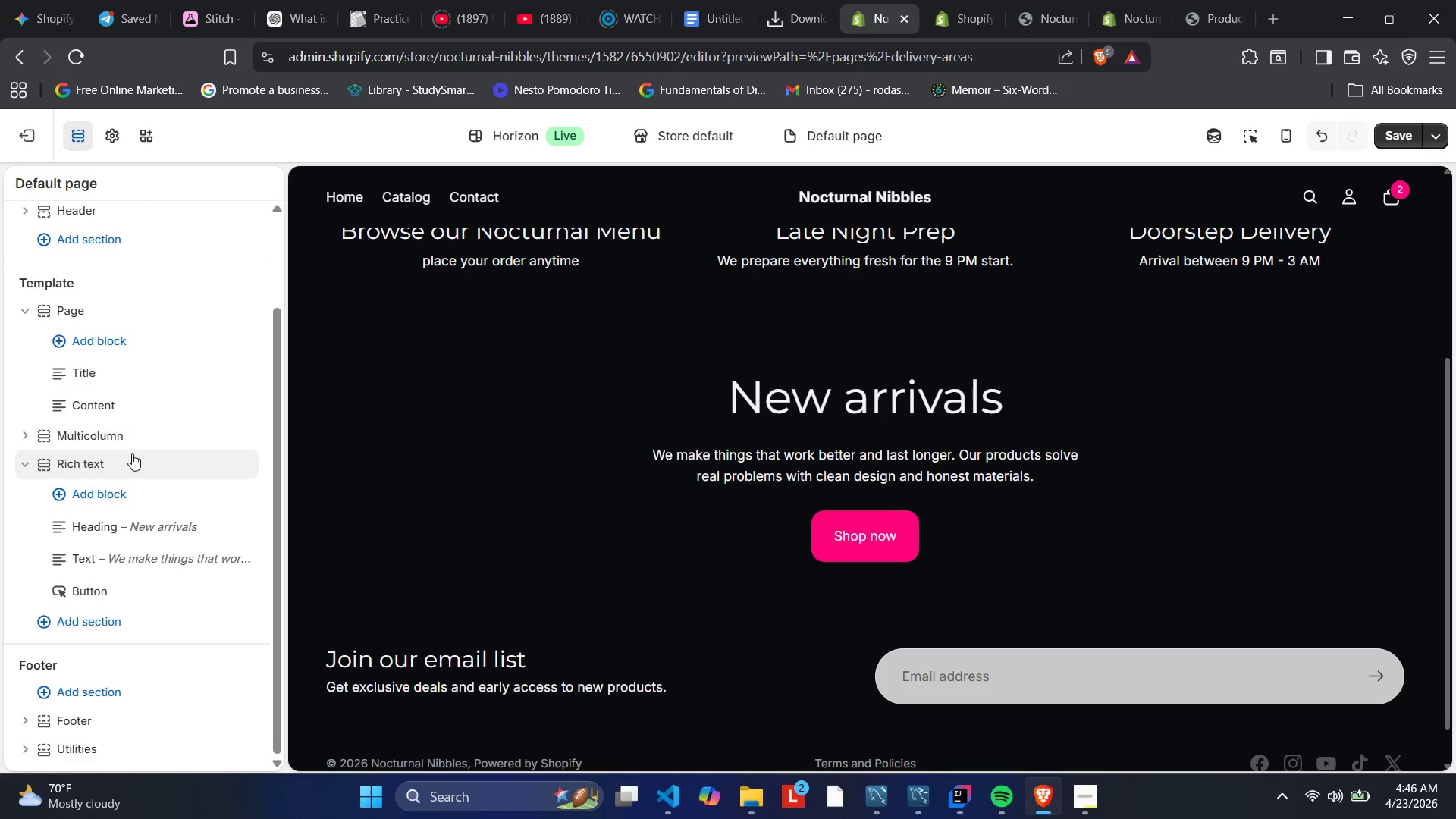 
left_click([111, 528])
 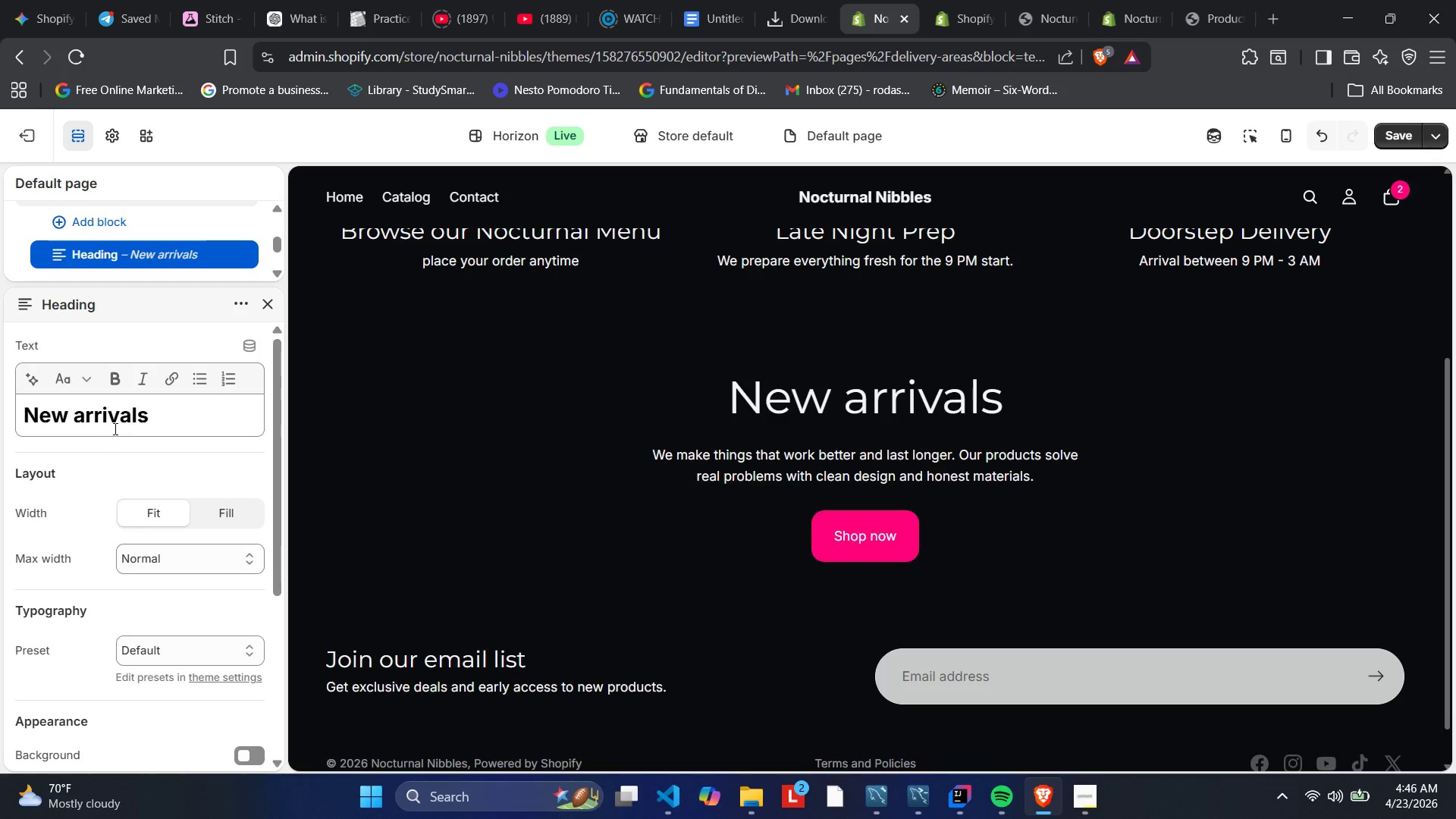 
left_click_drag(start_coordinate=[153, 418], to_coordinate=[2, 428])
 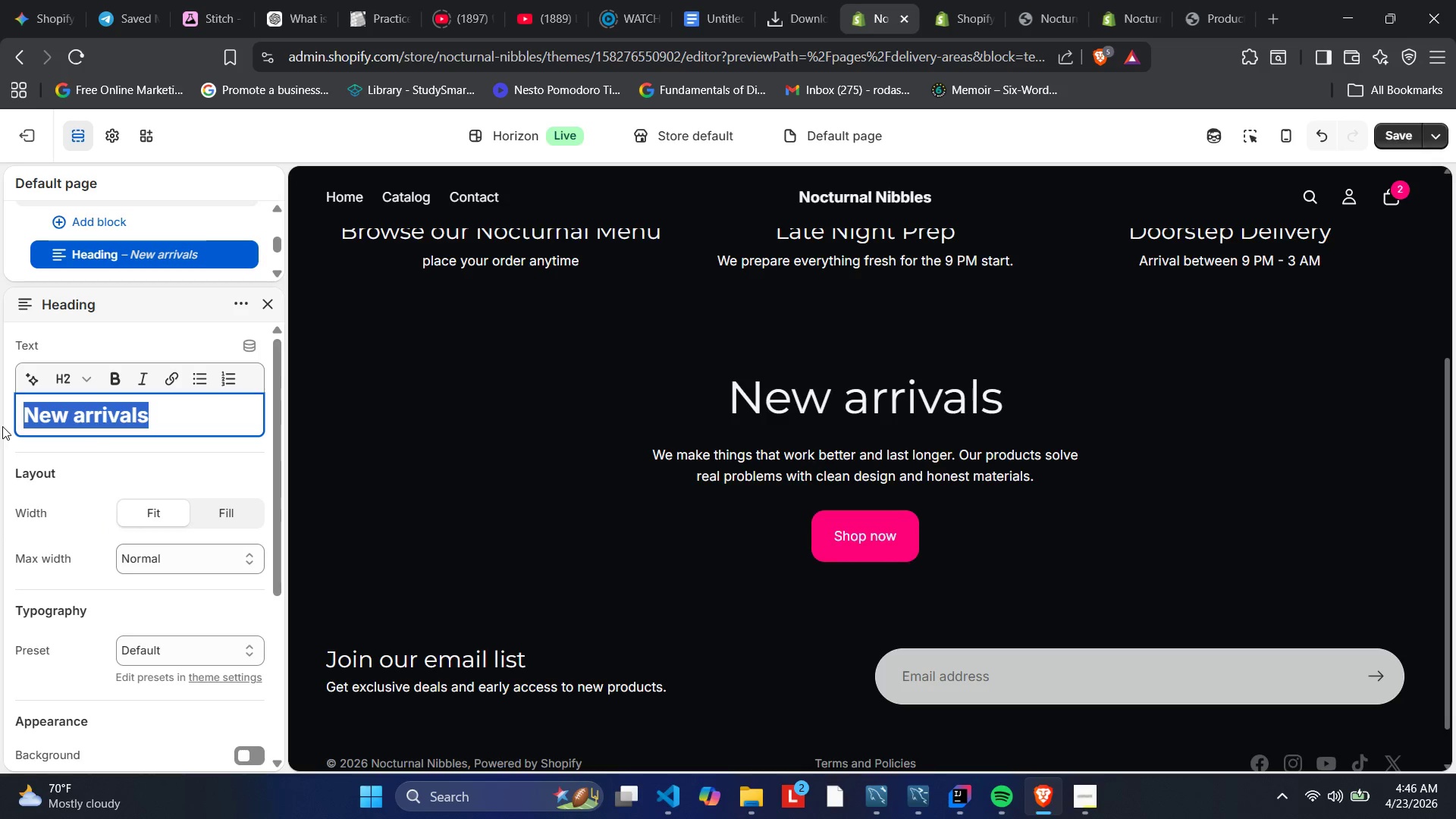 
key(Backspace)
type(Where we delivery)
 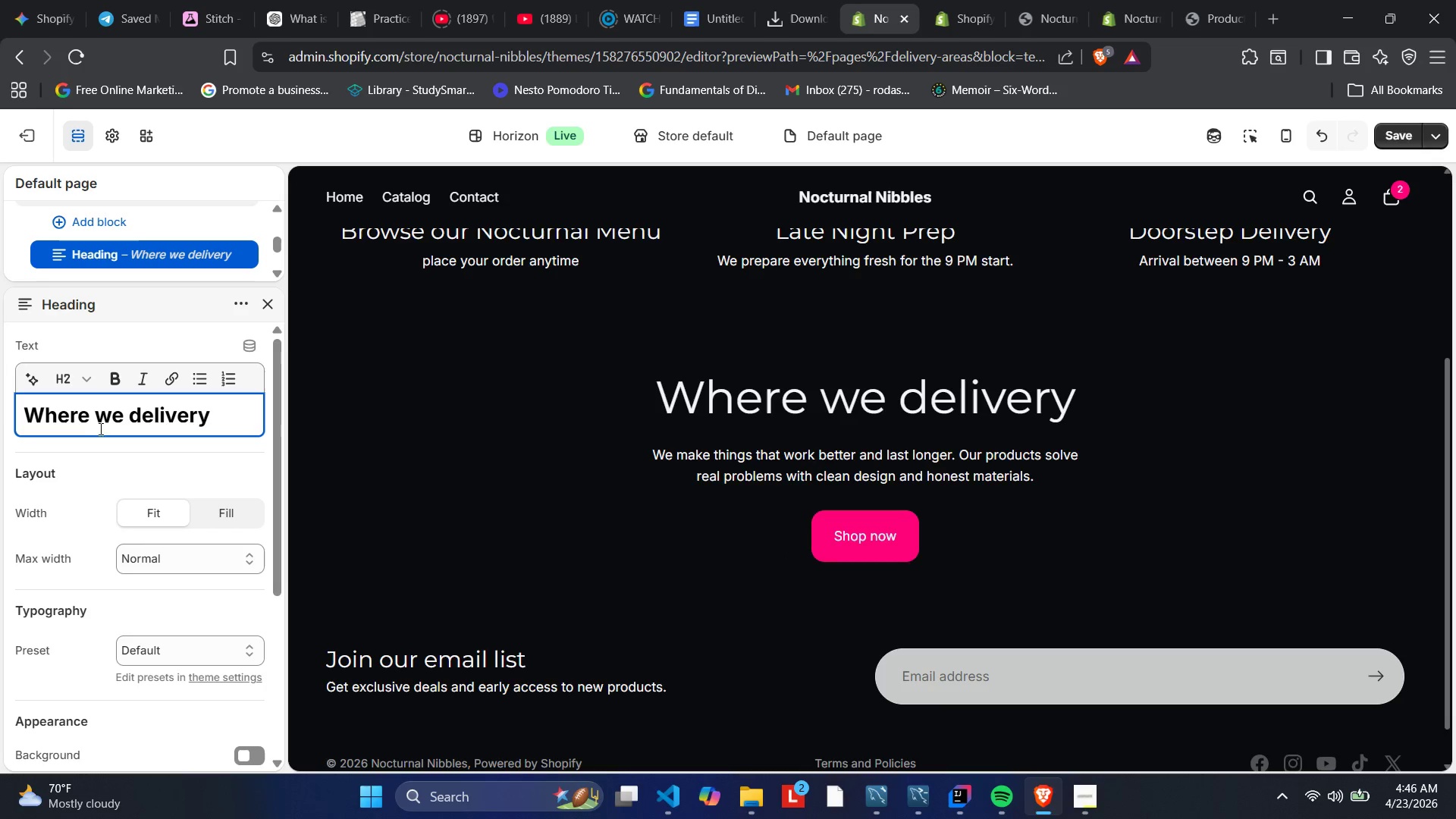 
key(Backspace)
 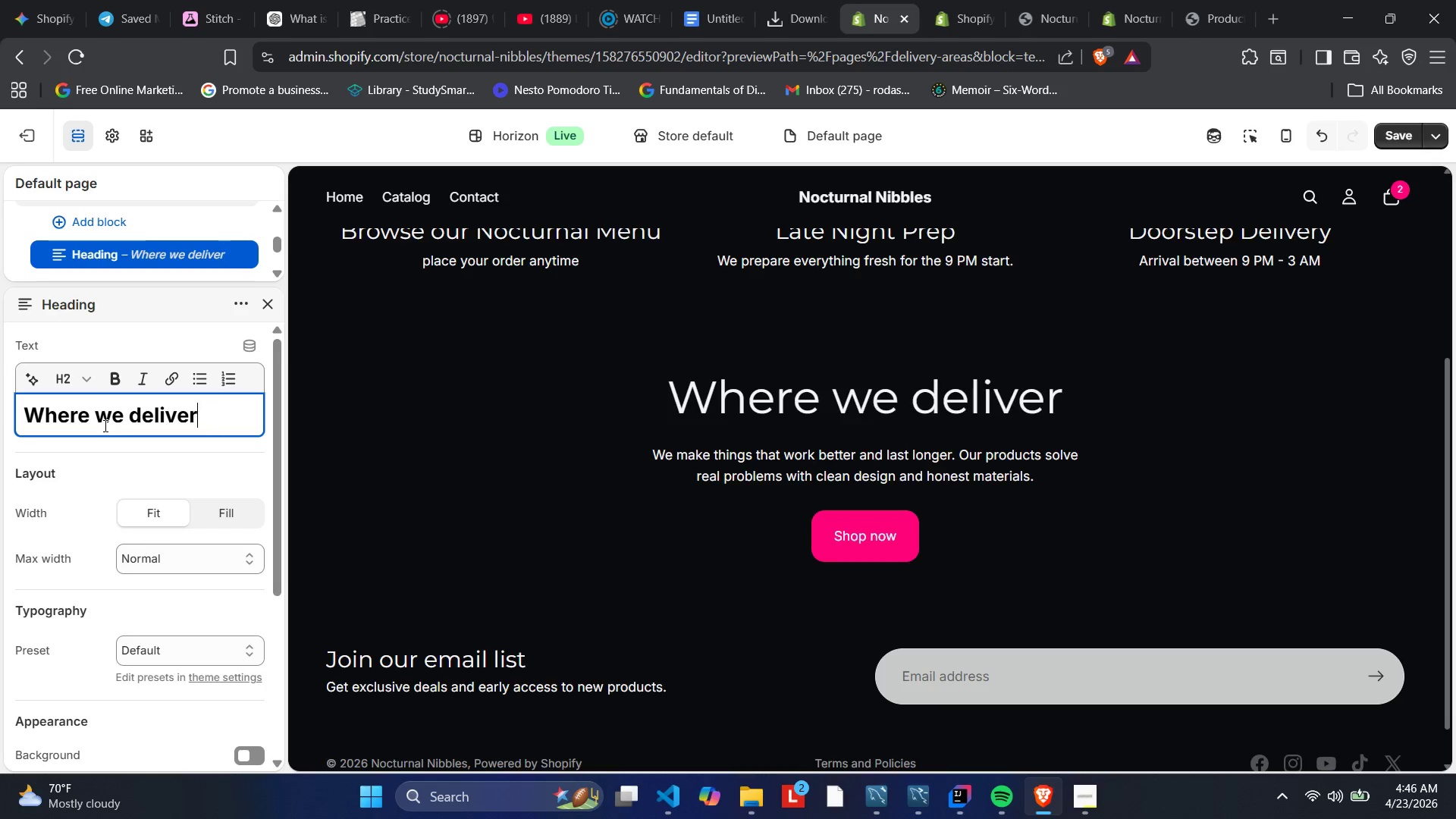 
key(E)
 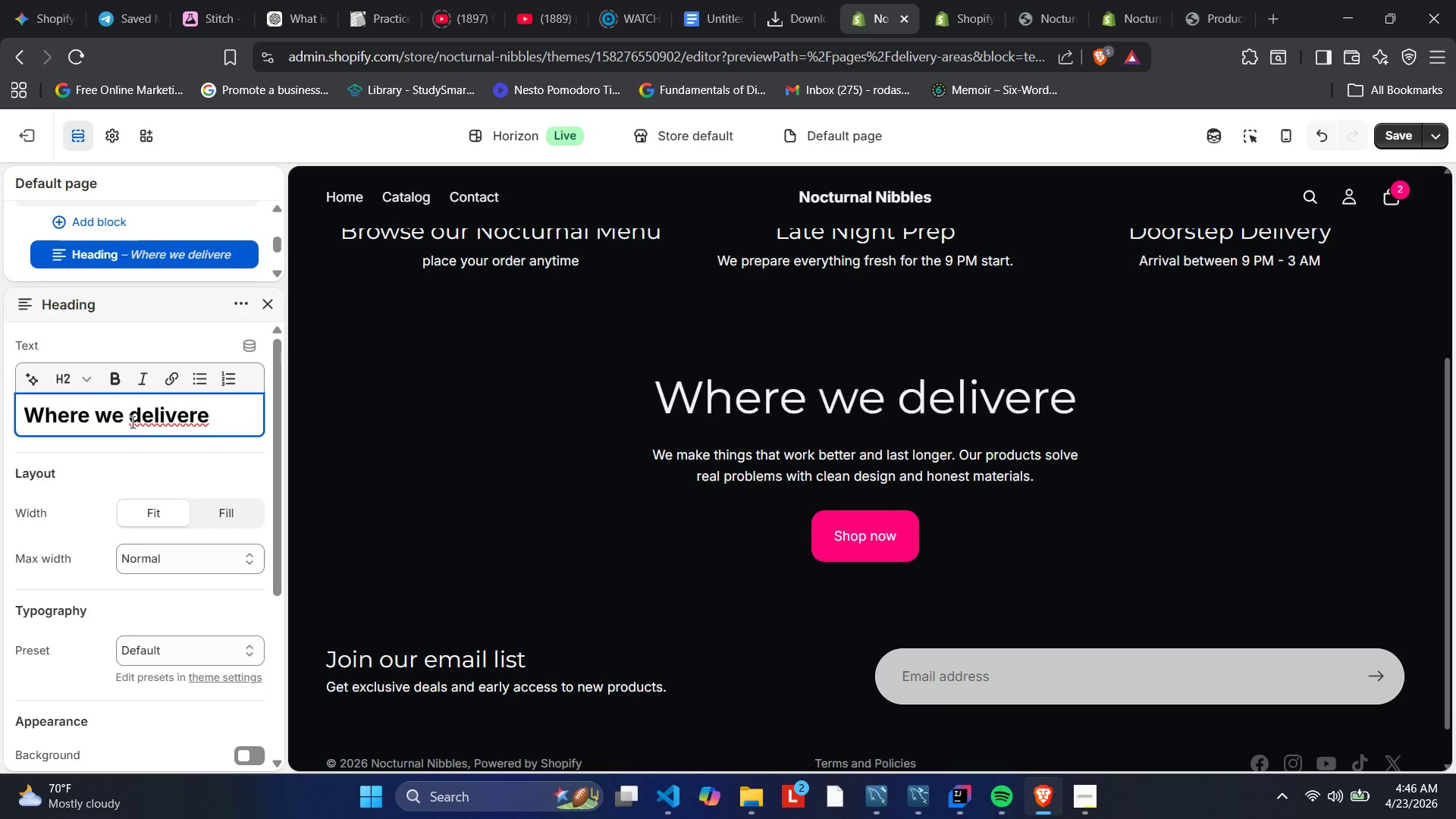 
key(Backspace)
 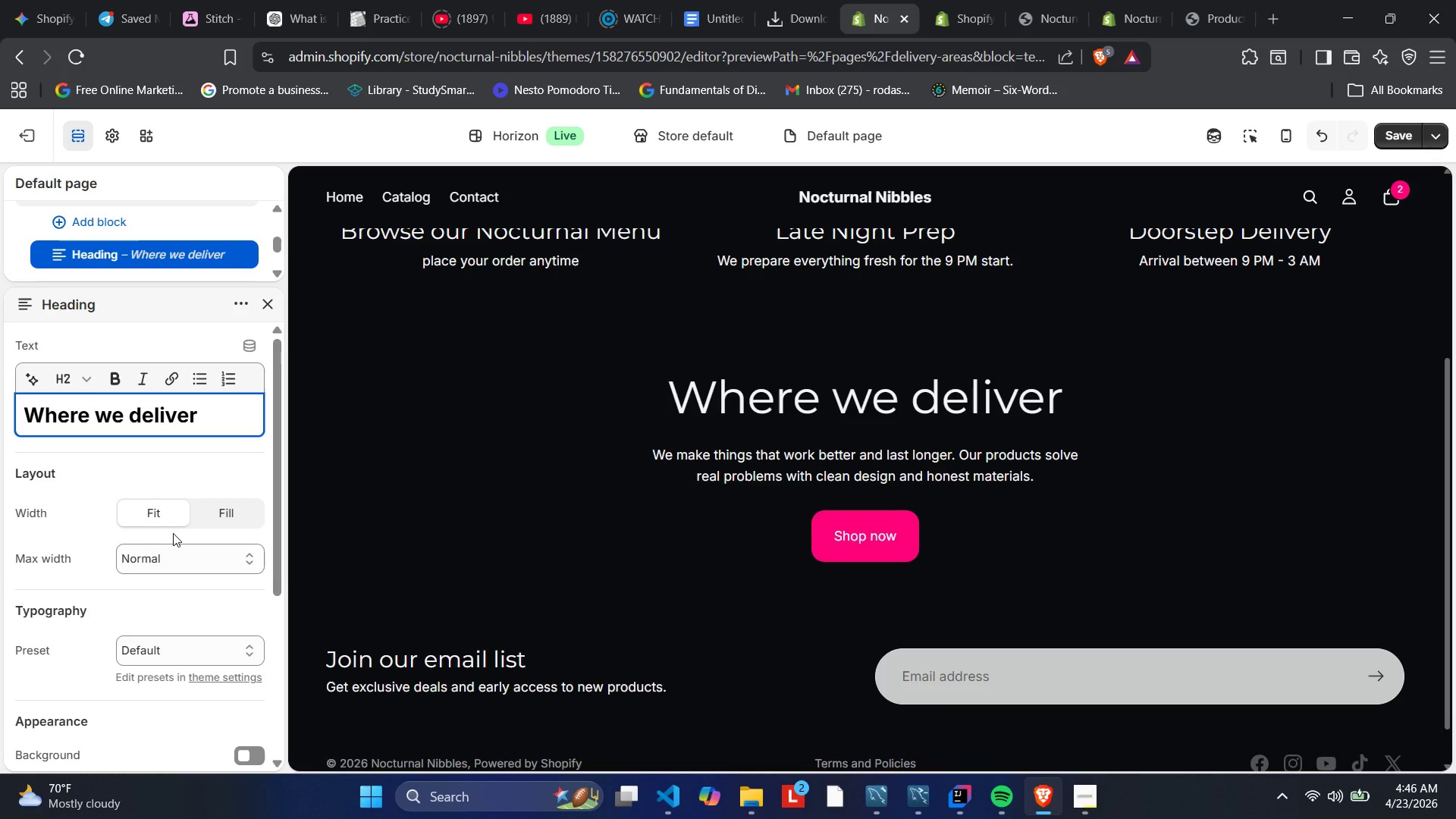 
wait(5.53)
 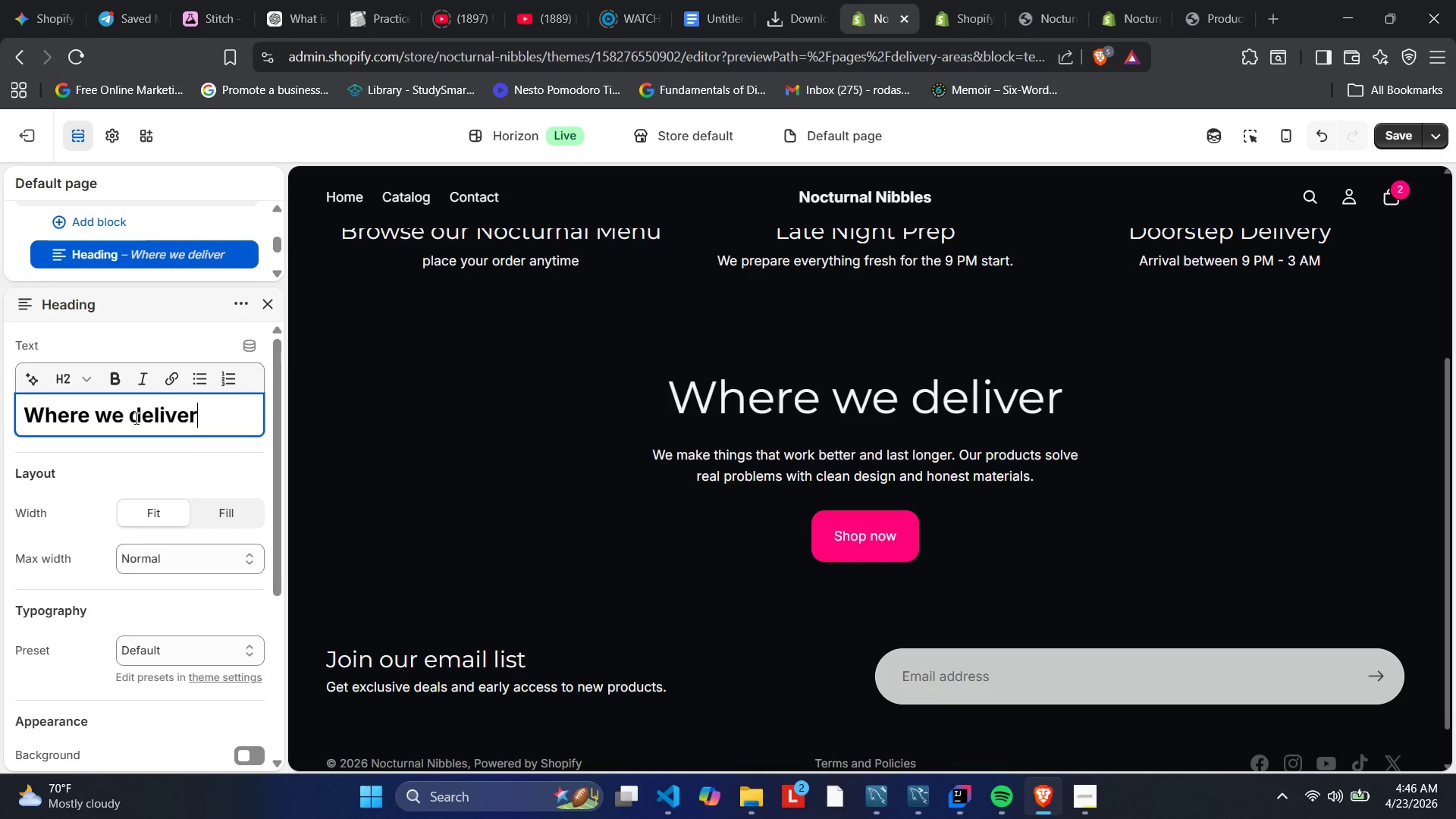 
left_click([265, 303])
 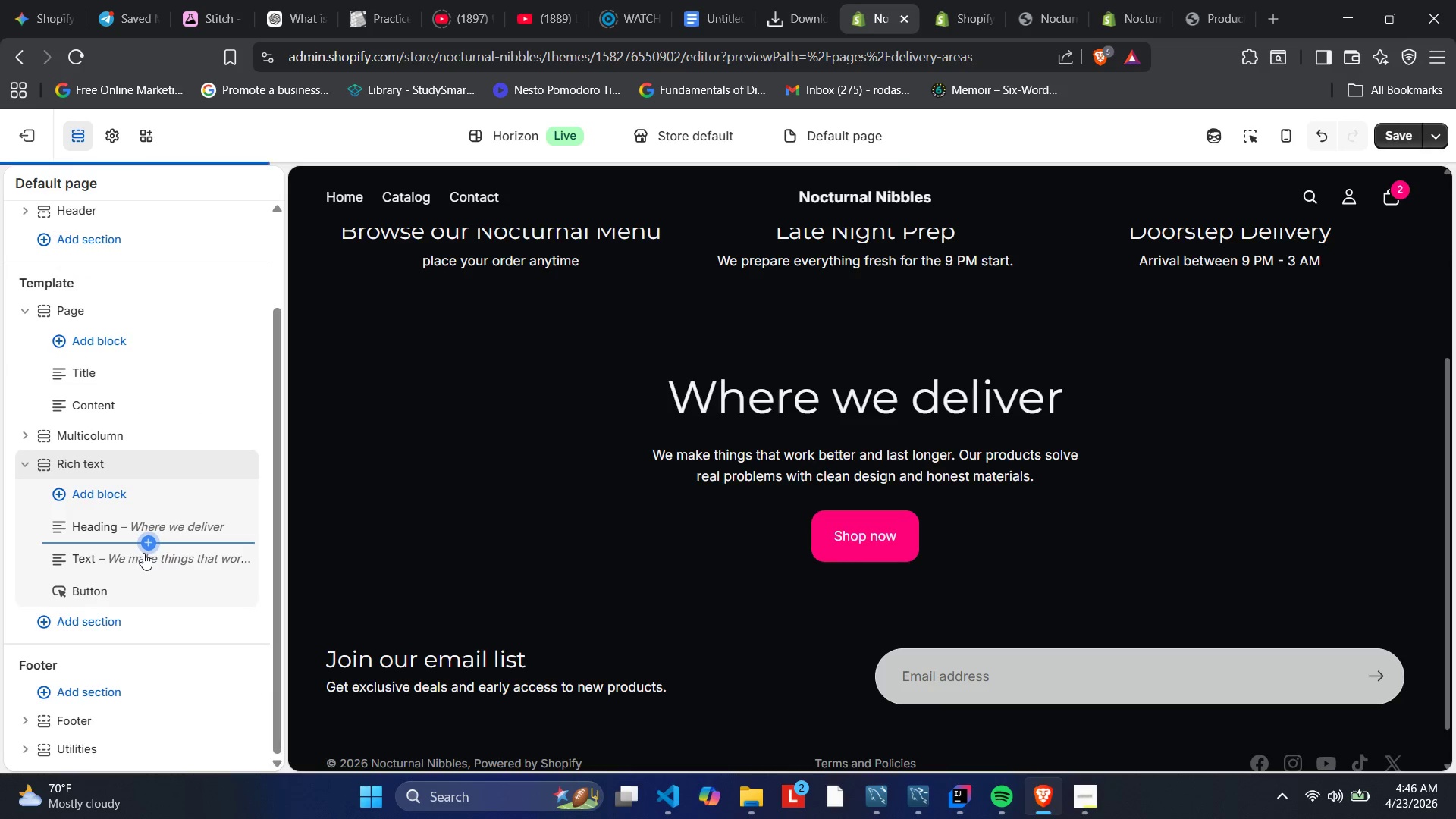 
left_click([141, 554])
 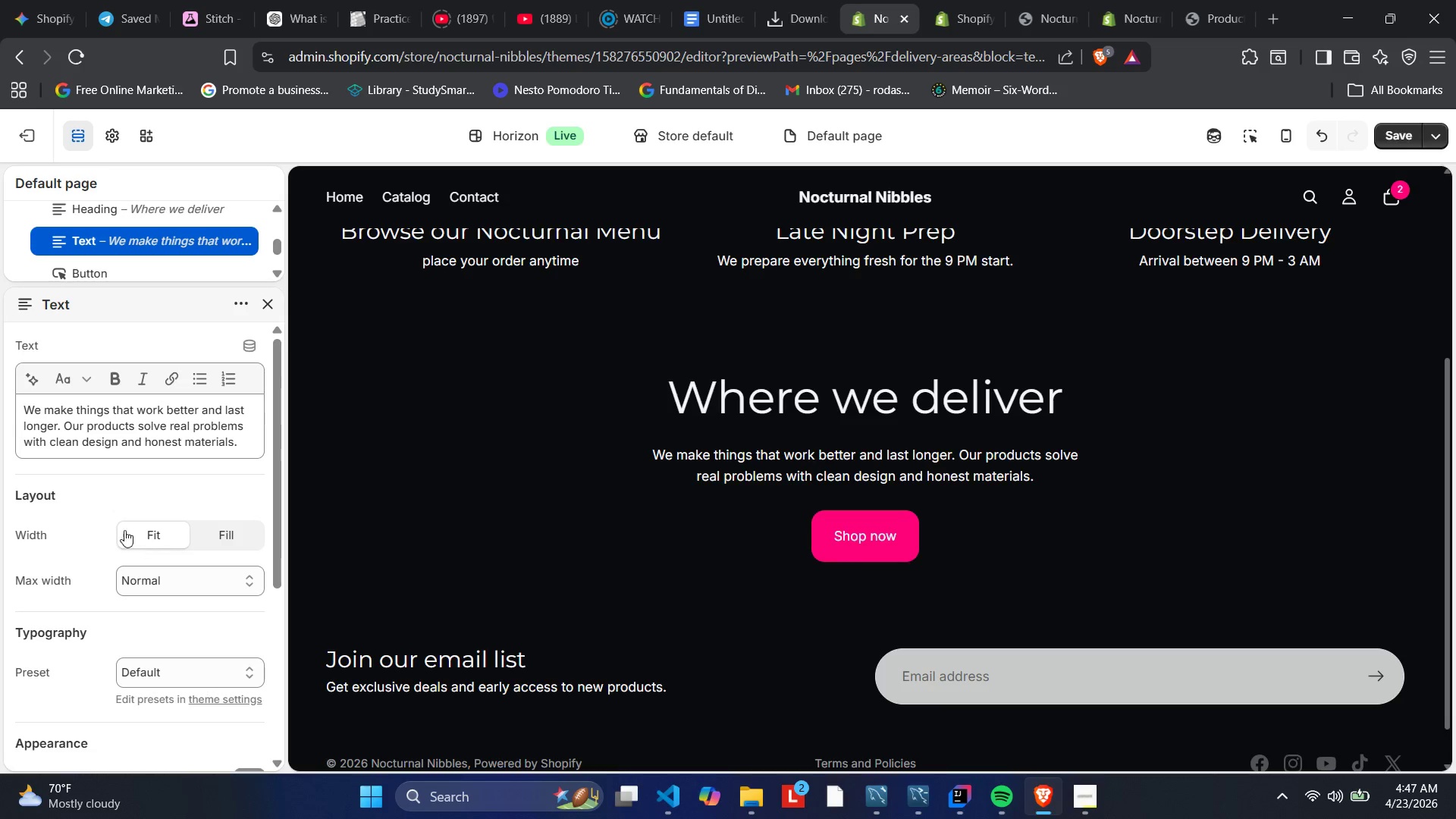 
left_click([140, 417])
 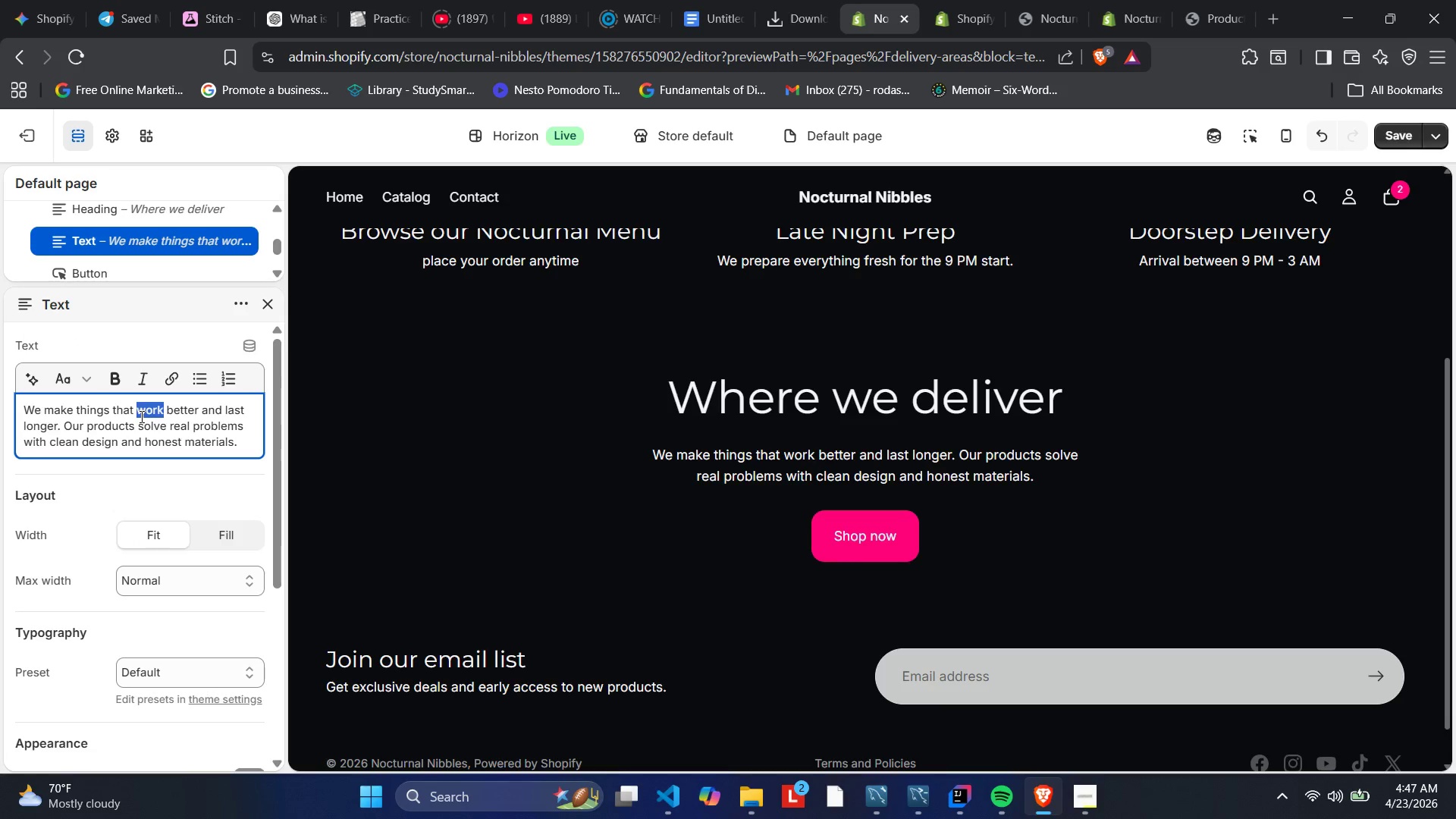 
triple_click([140, 416])
 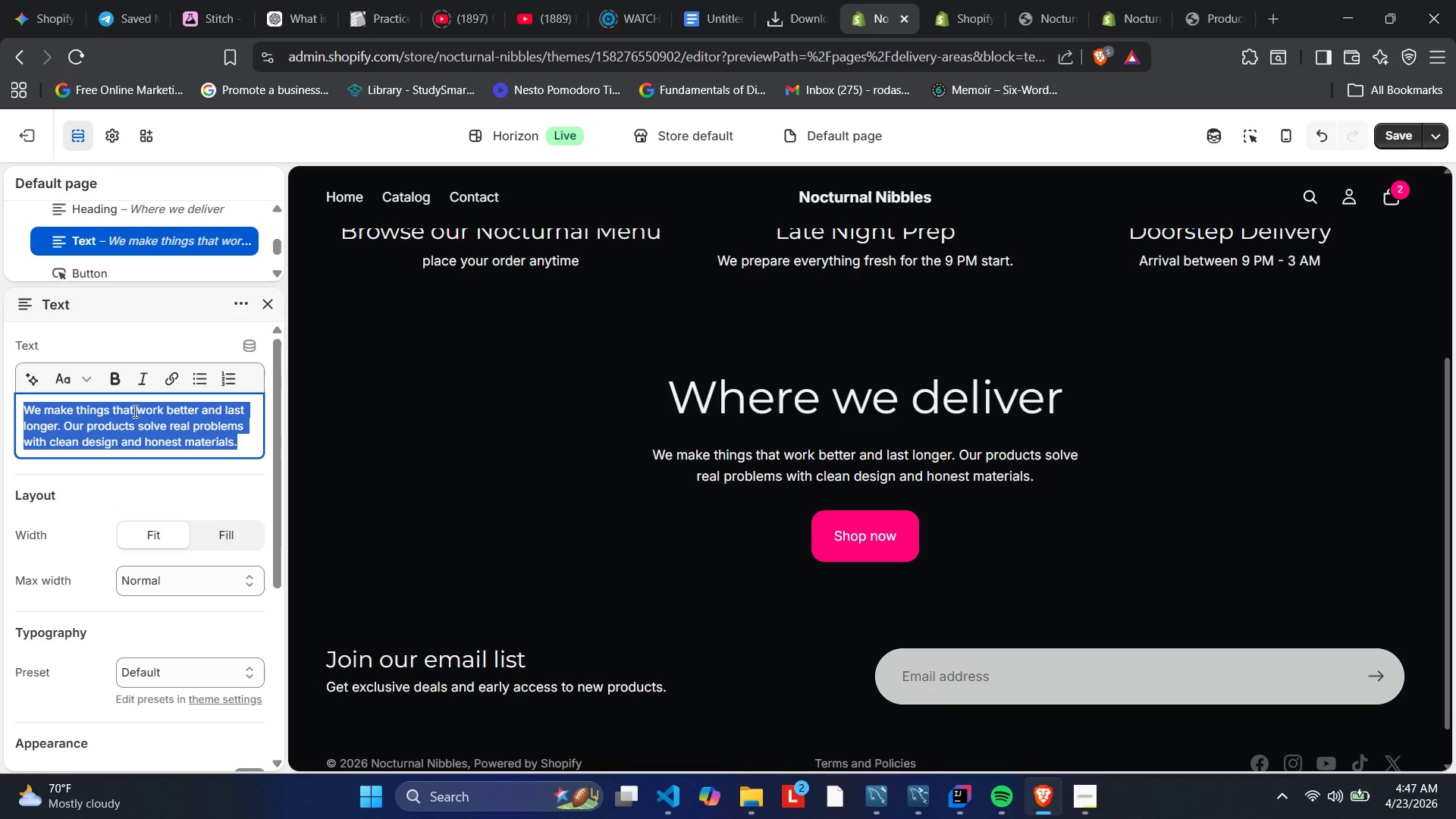 
key(Control+X)
 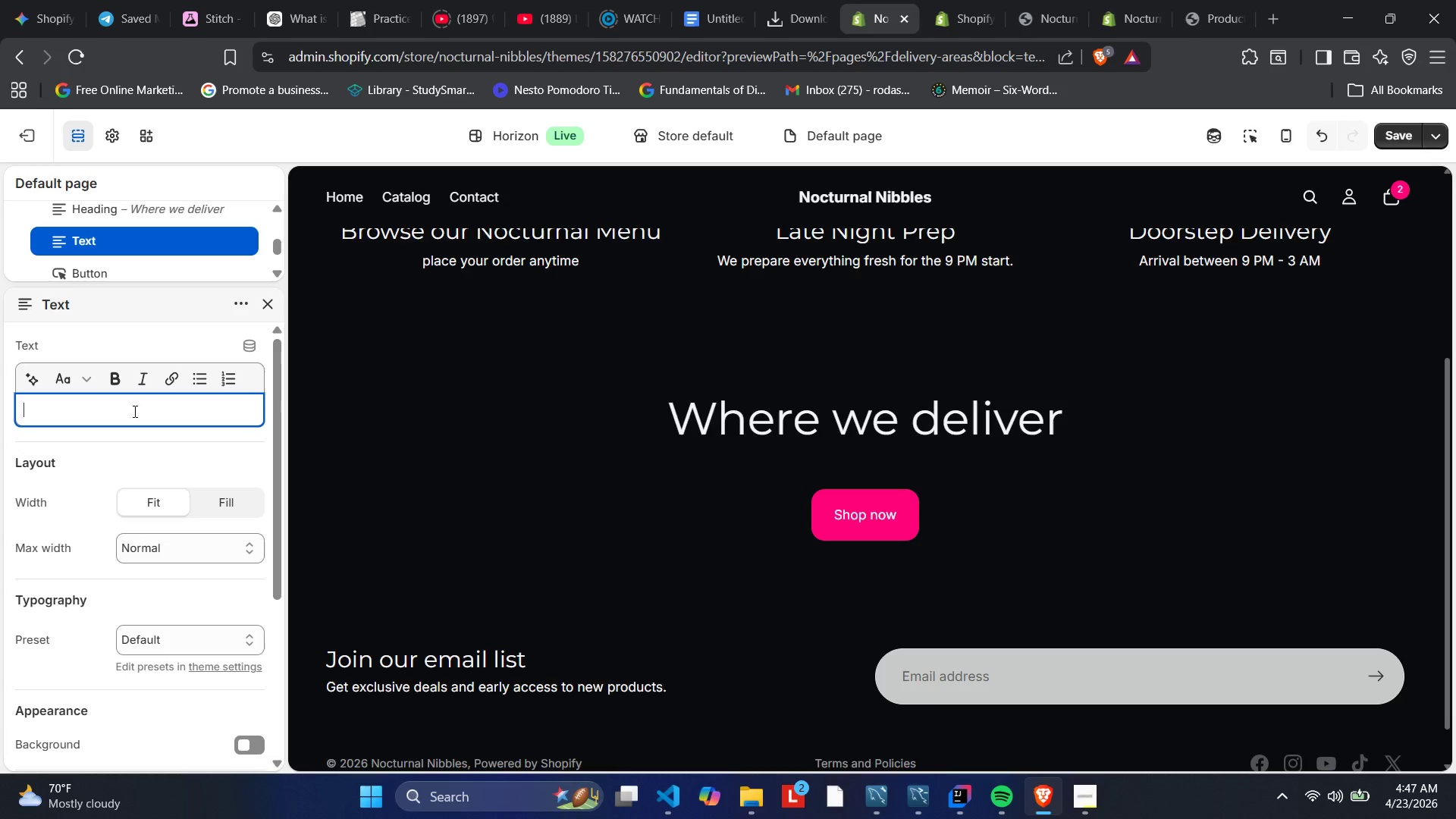 
type(We currently serve the folloei)
key(Backspace)
key(Backspace)
type(wing ZIP codes: 19711,)
key(Backspace)
key(Backspace)
 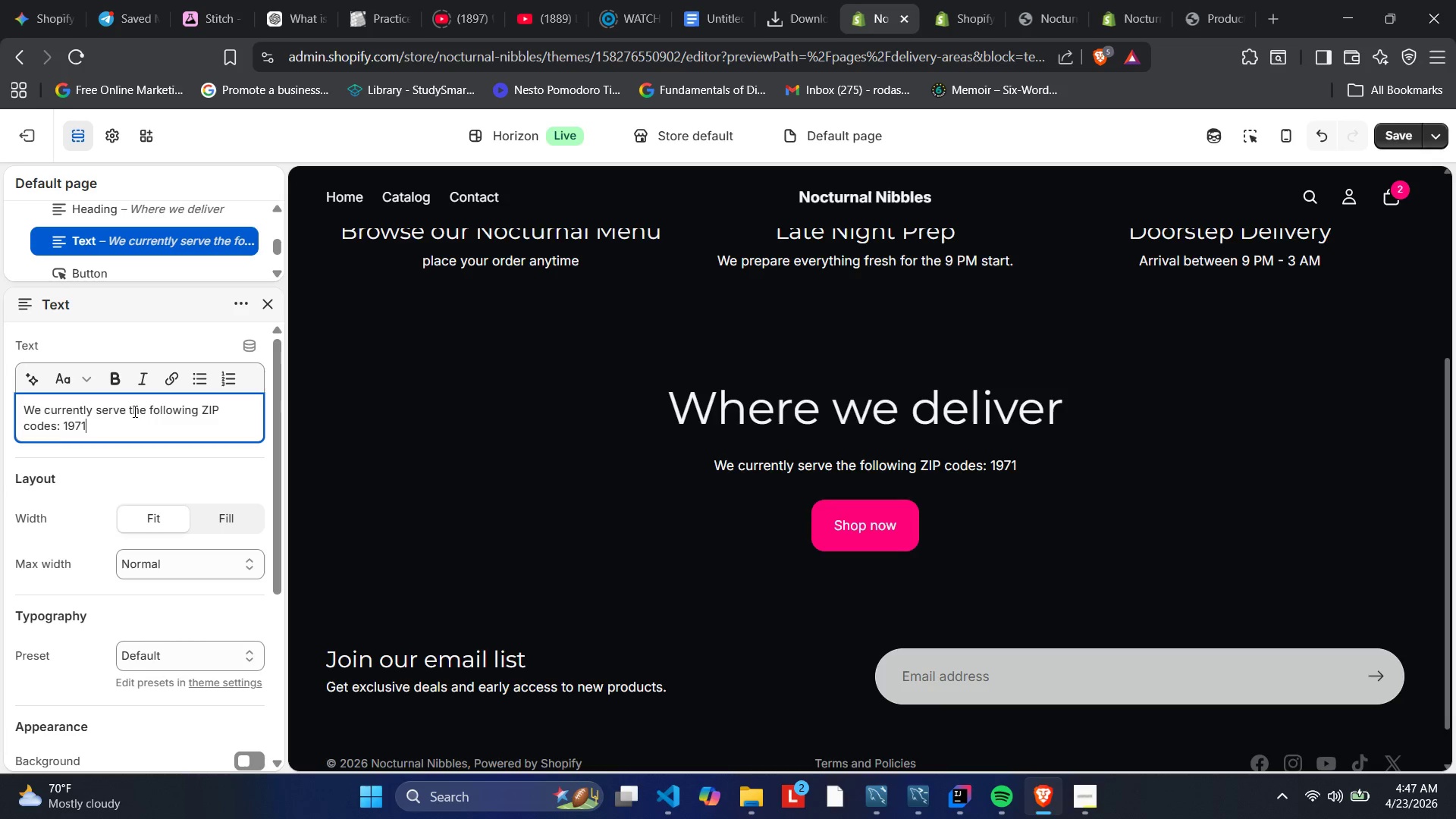 
wait(5.72)
 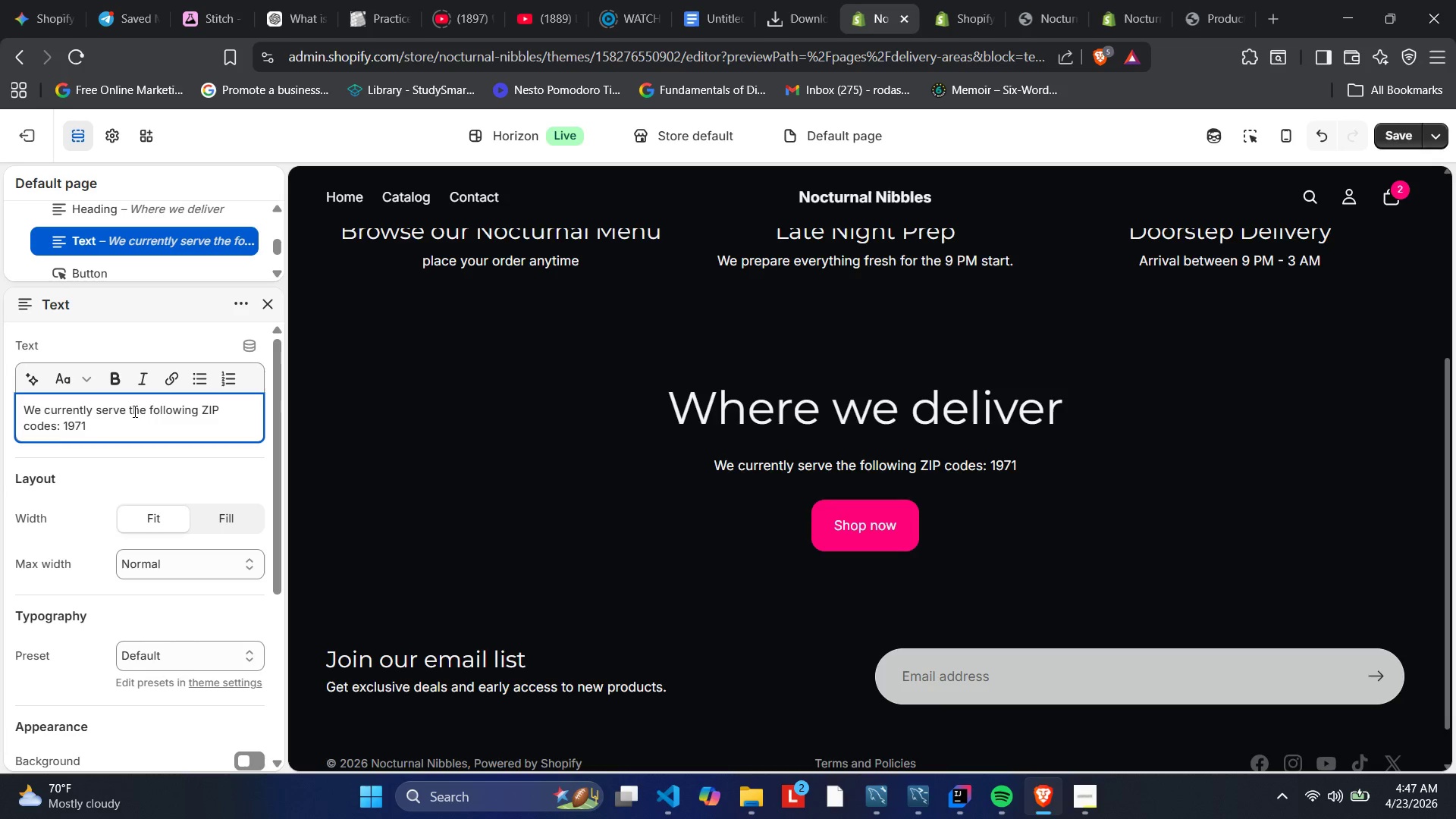 
type(1, 19717,19715)
 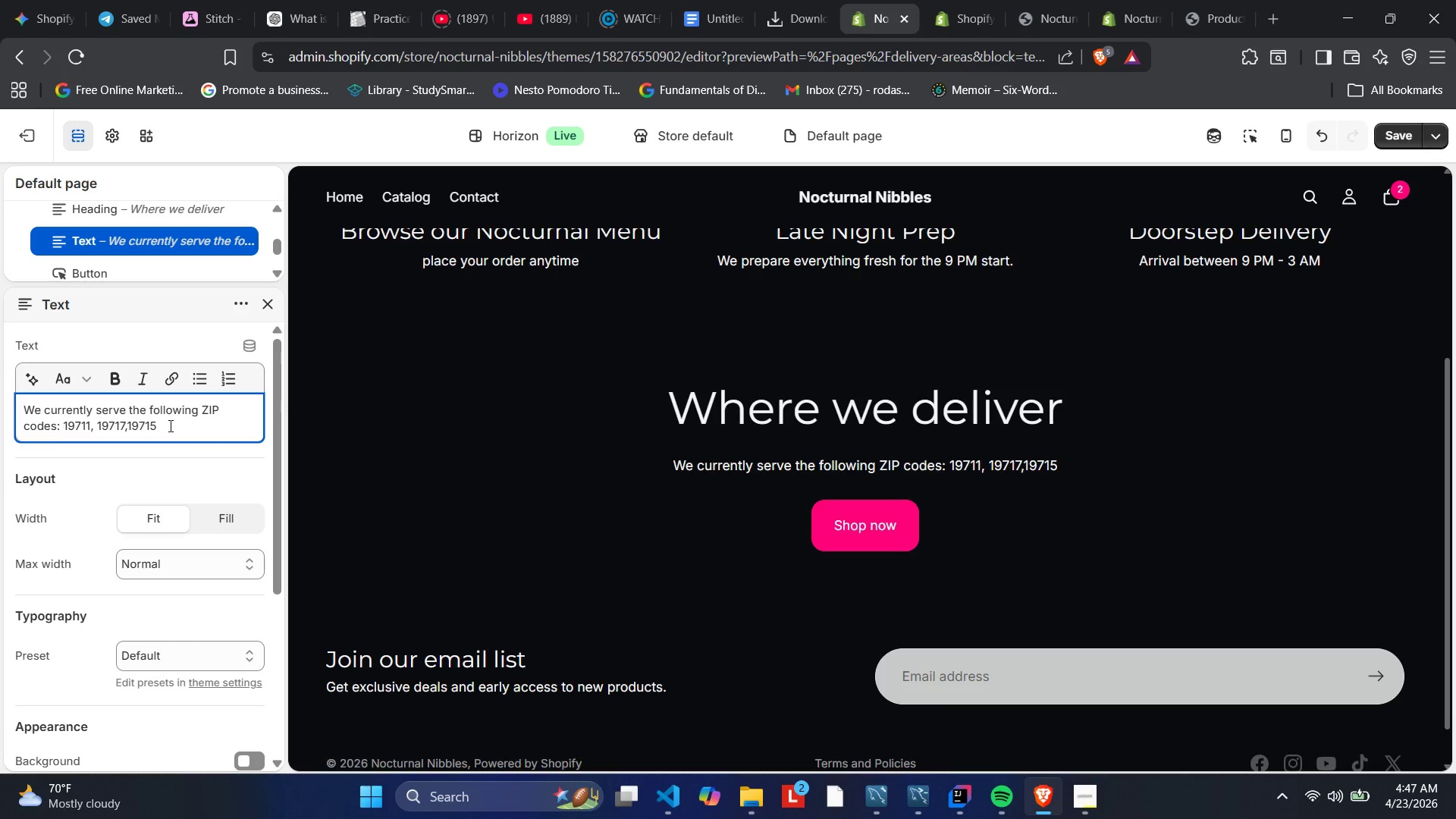 
wait(6.7)
 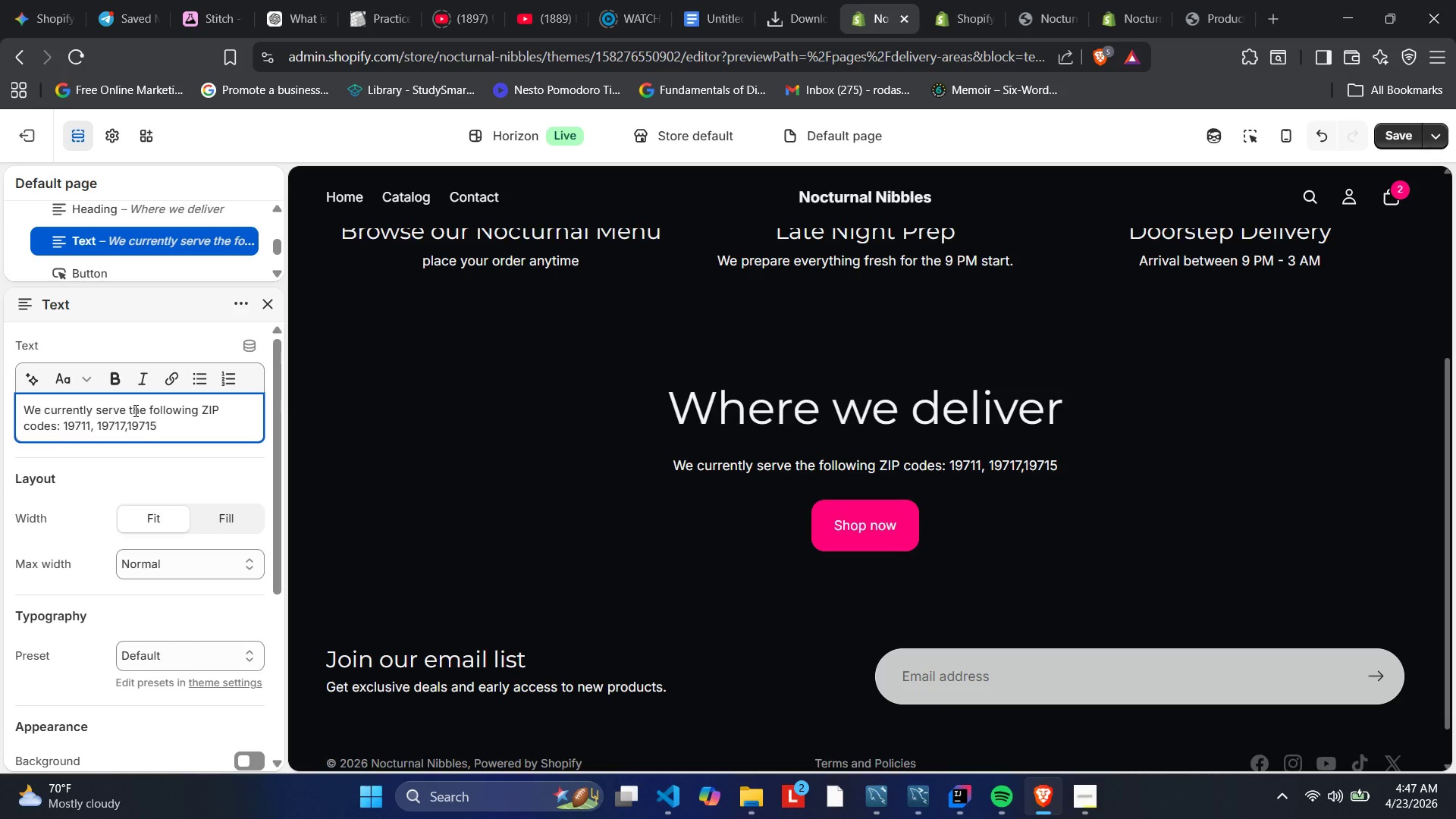 
type(. If your )
key(Backspace)
key(Backspace)
type( are within 15miles of our kith)
key(Backspace)
type(chen, your late-night cravings are covered.)
 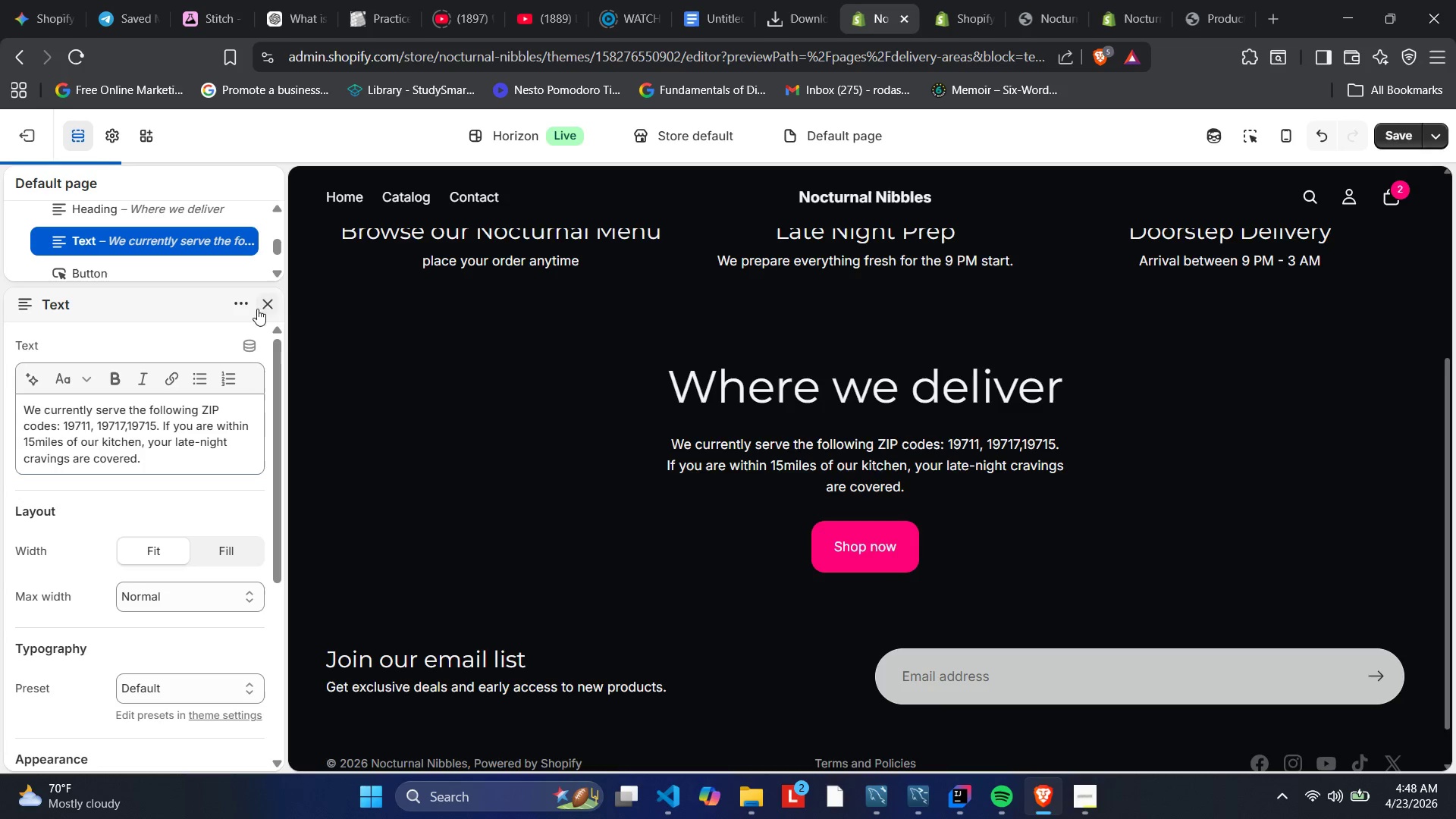 
wait(18.24)
 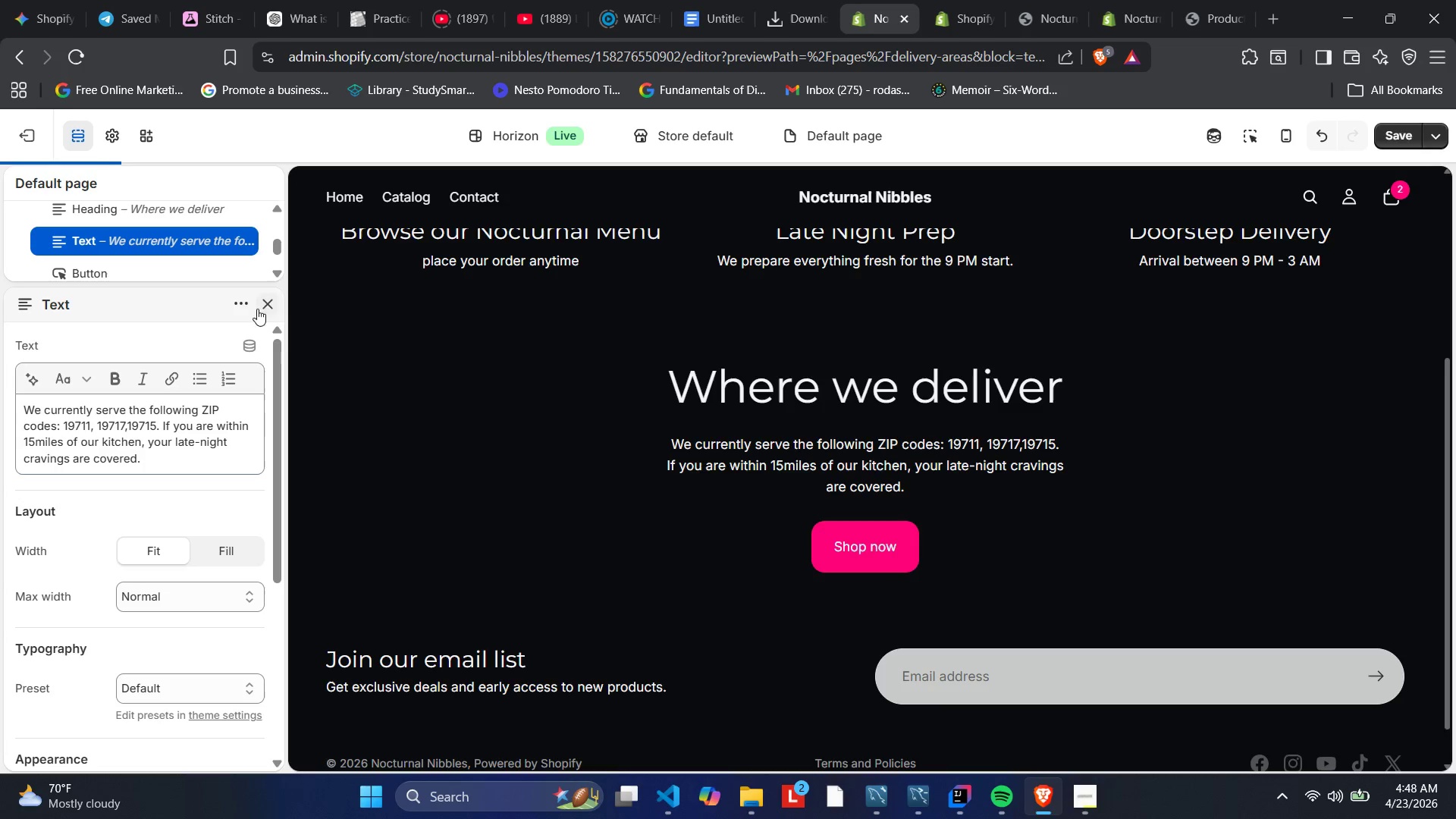 
left_click([837, 128])
 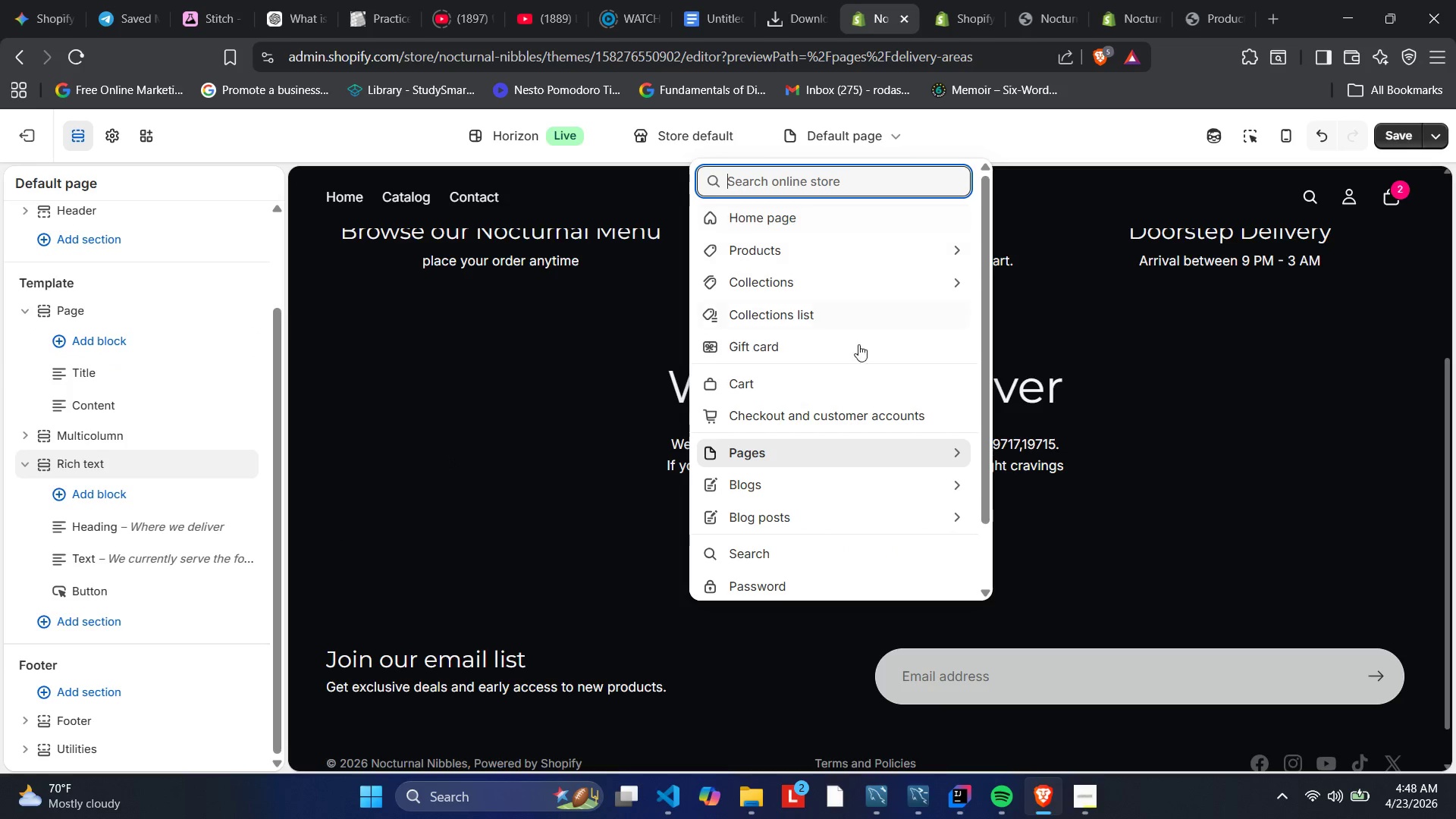 
left_click([864, 444])
 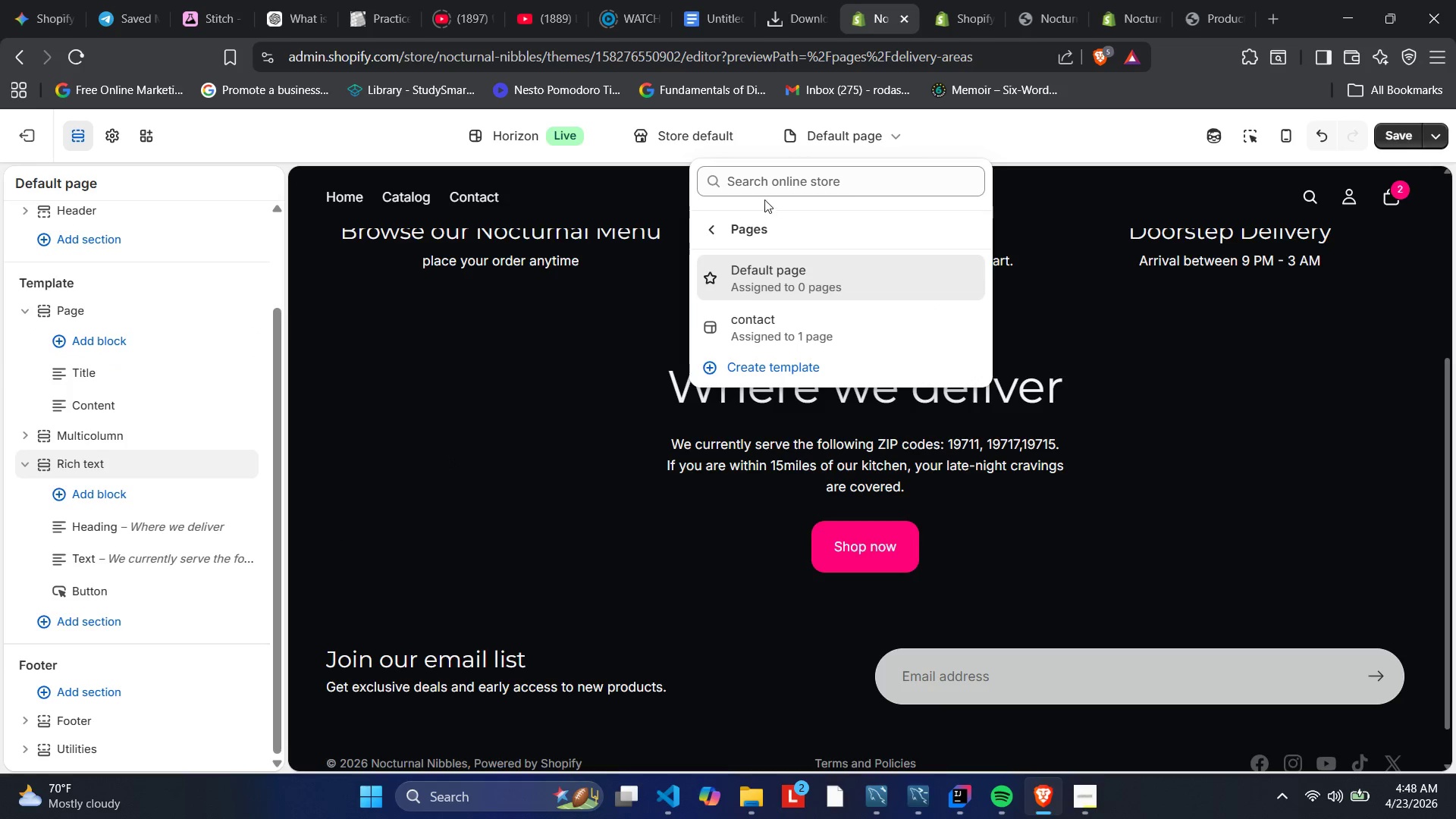 
left_click([758, 180])
 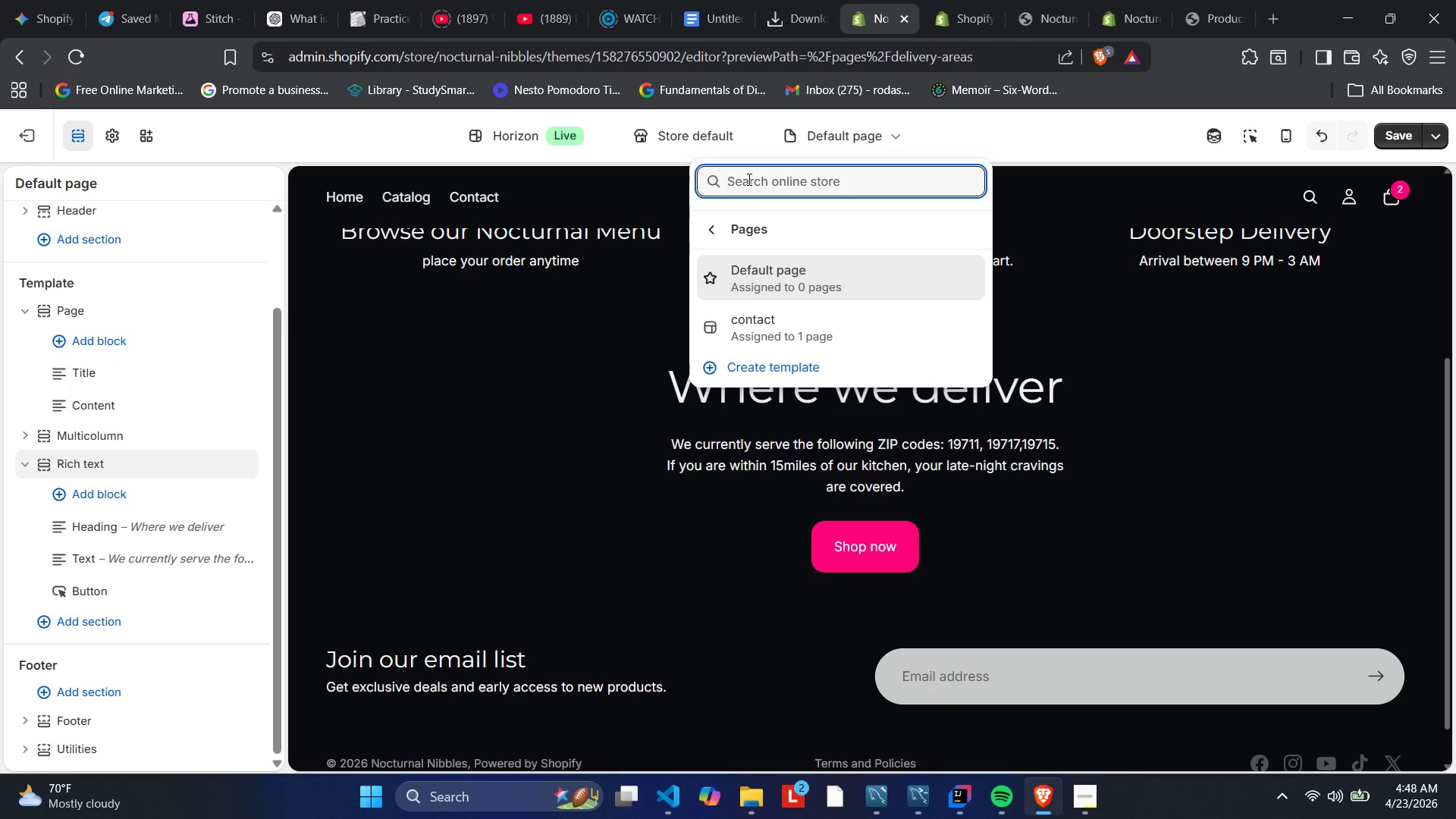 
type(FA)
 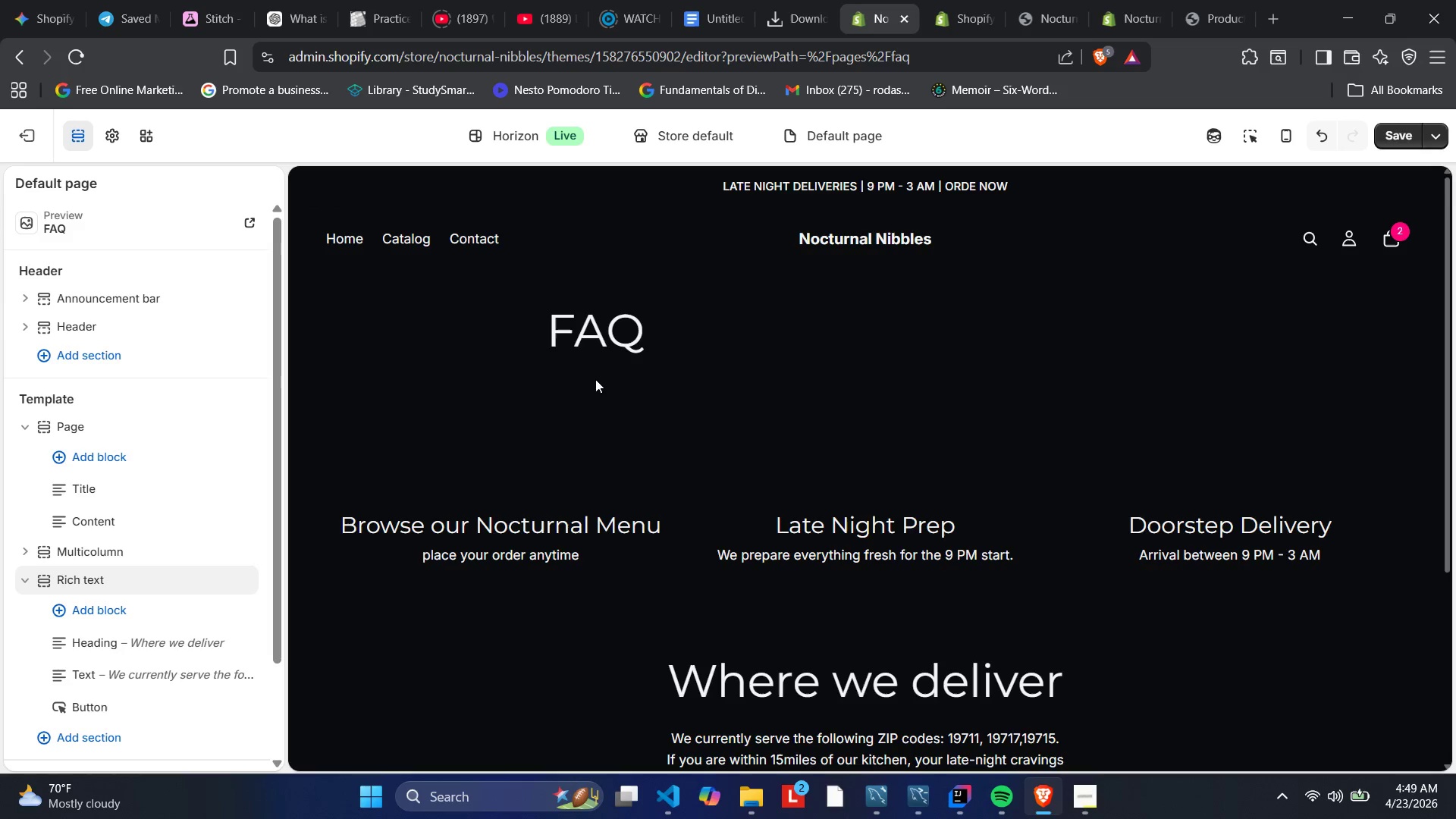 
wait(16.92)
 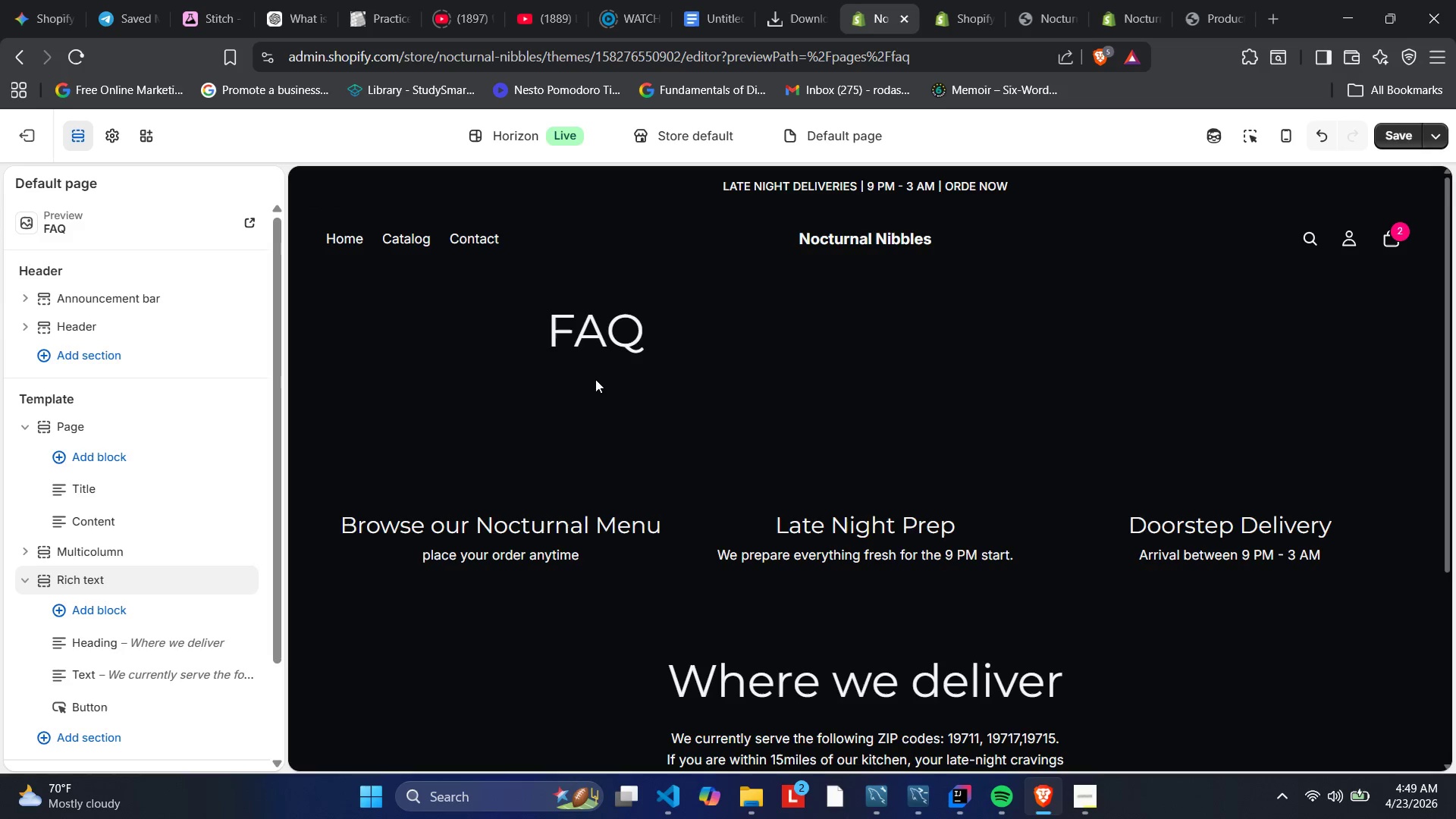 
scroll: coordinate [121, 653], scroll_direction: down, amount: 1.0
 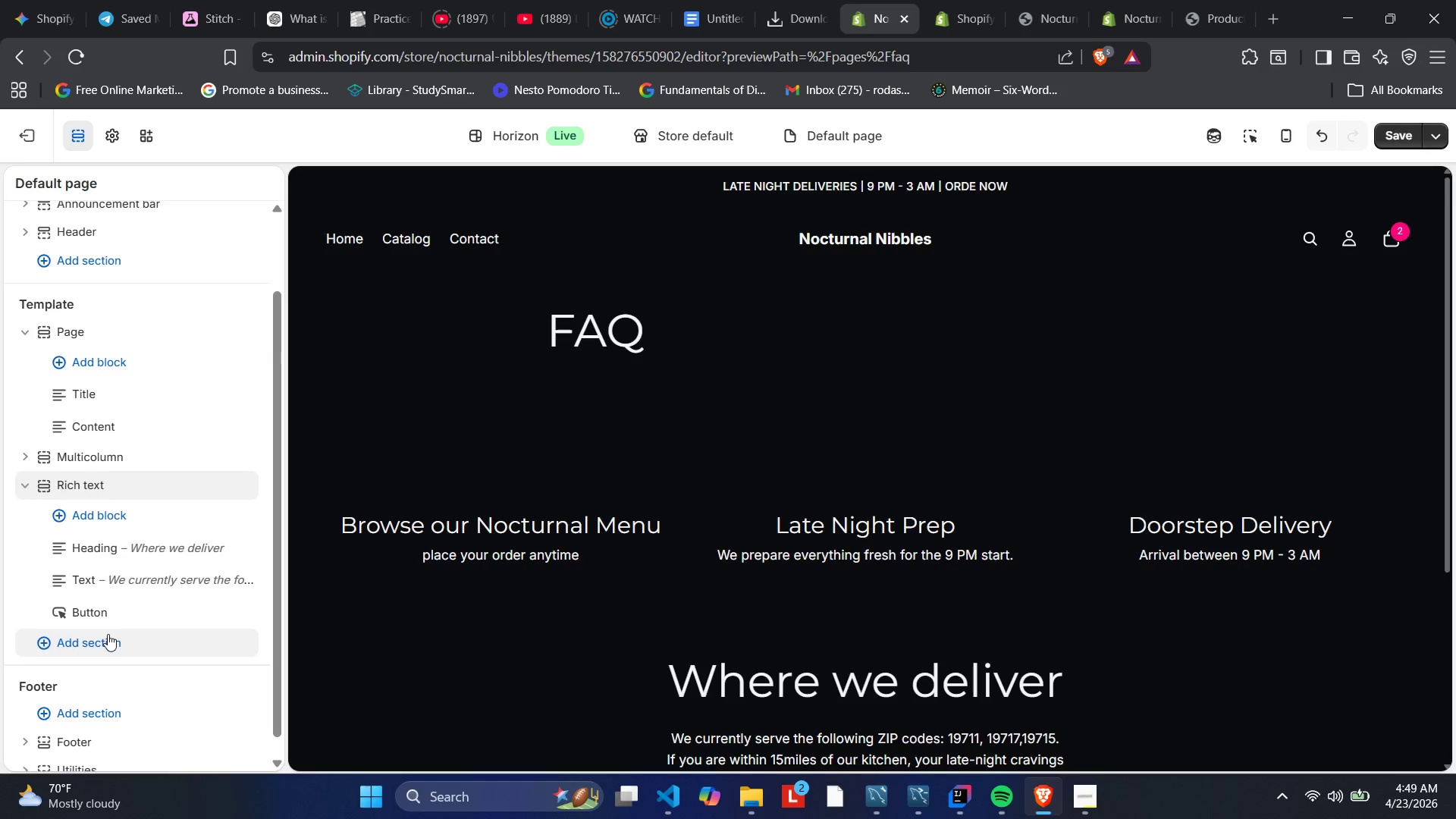 
left_click([108, 635])
 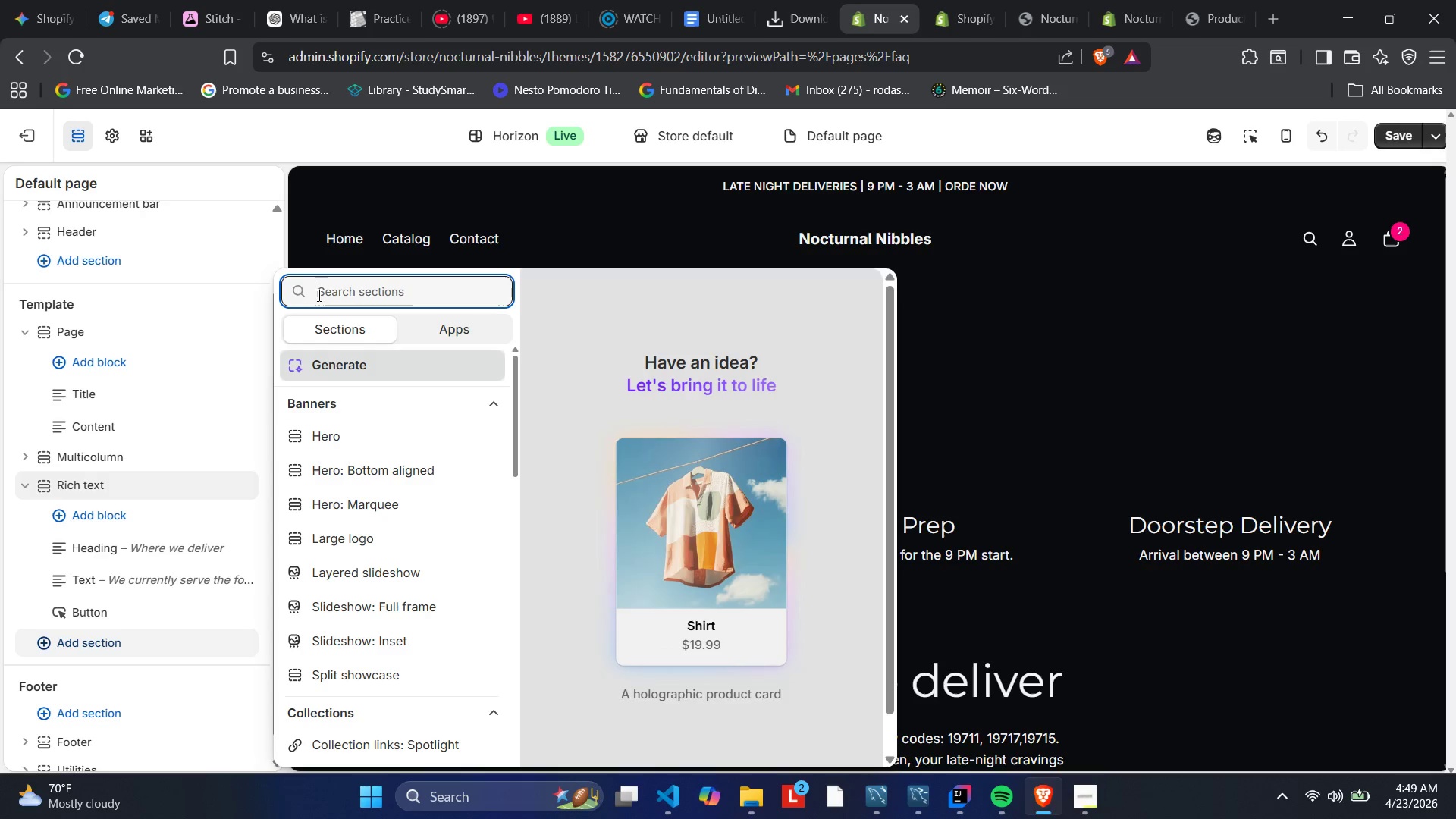 
type(Colla)
key(Backspace)
key(Backspace)
type(ap)